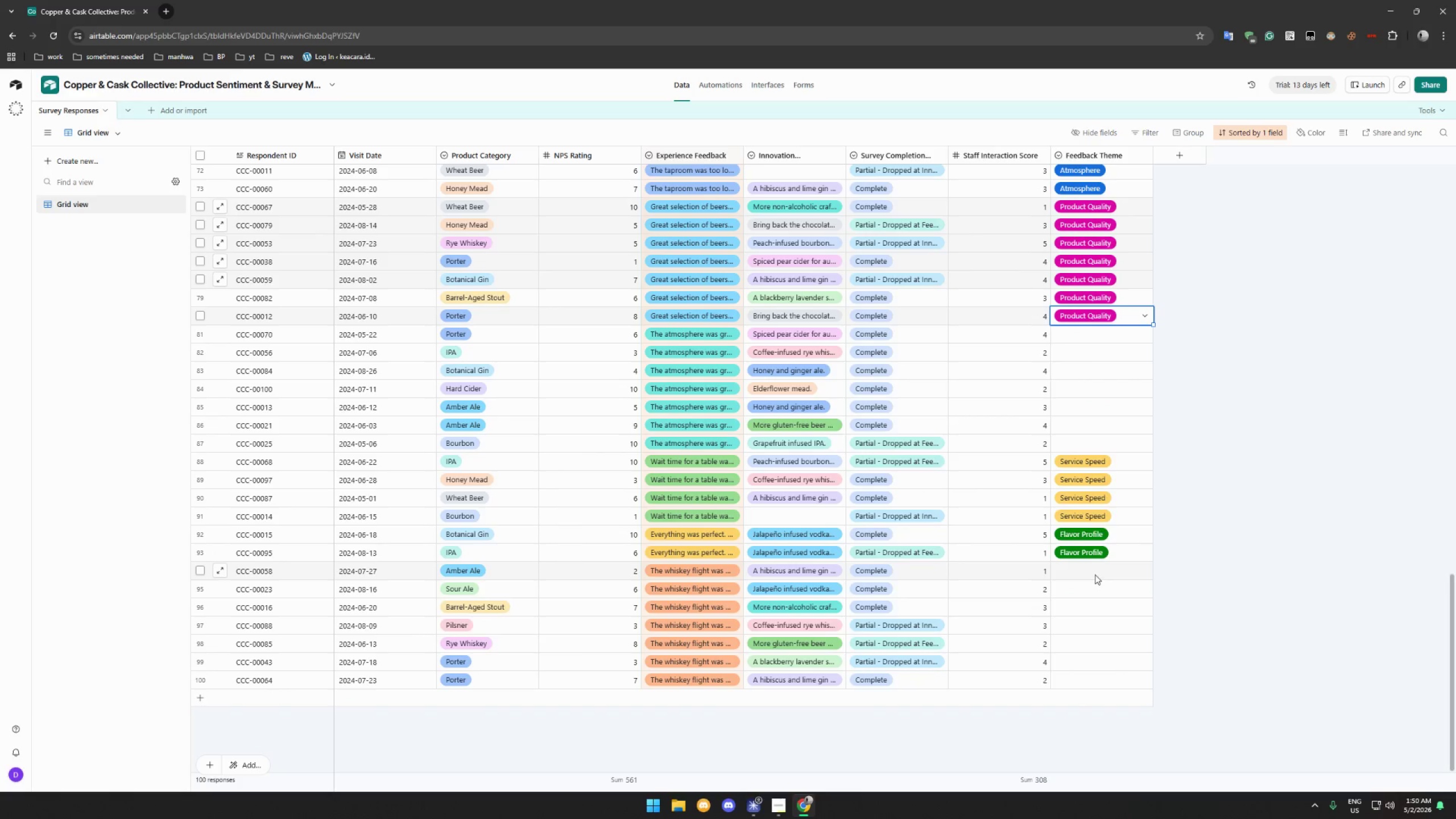 
double_click([1095, 574])
 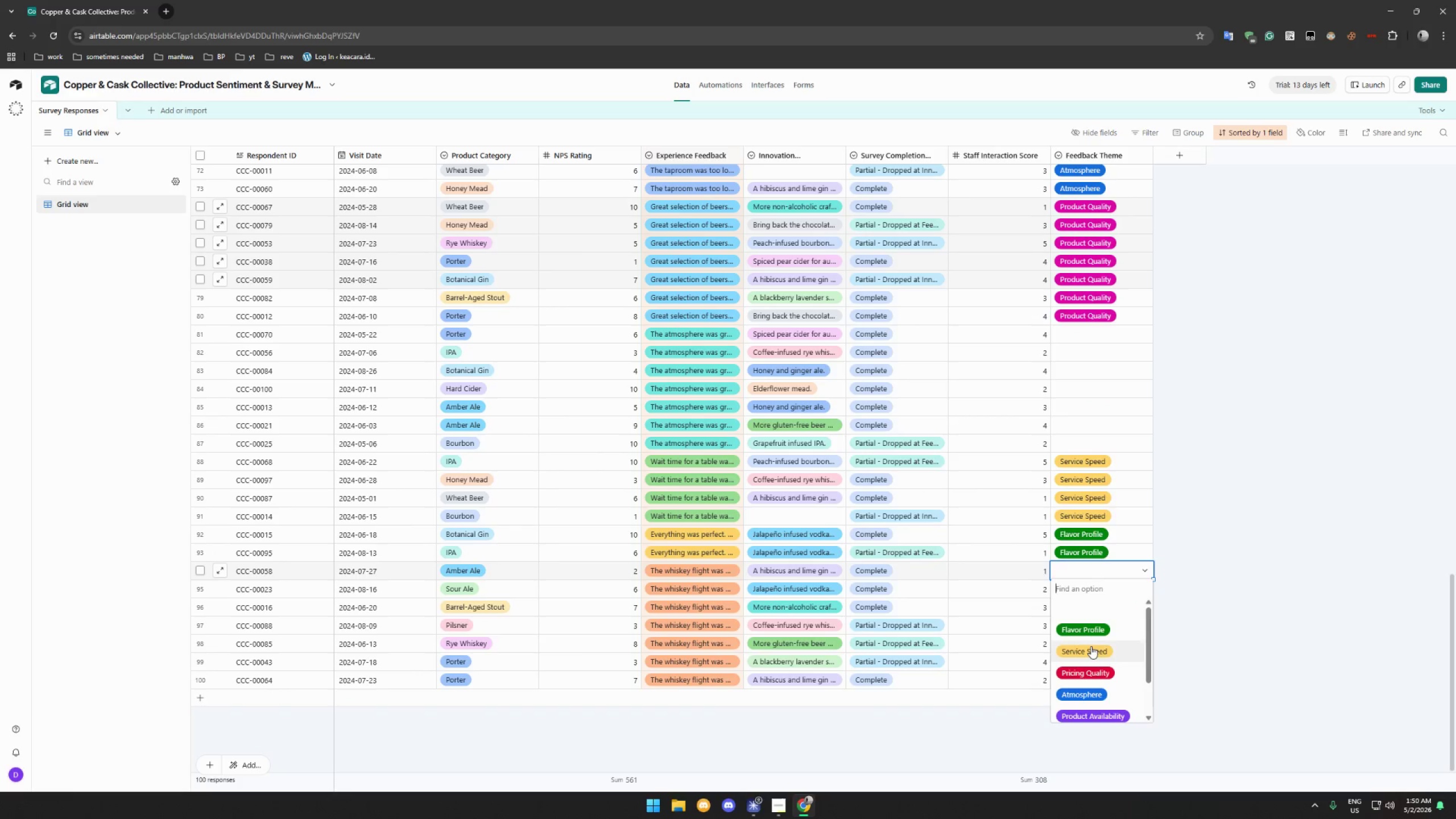 
scroll: coordinate [1104, 680], scroll_direction: down, amount: 7.0
 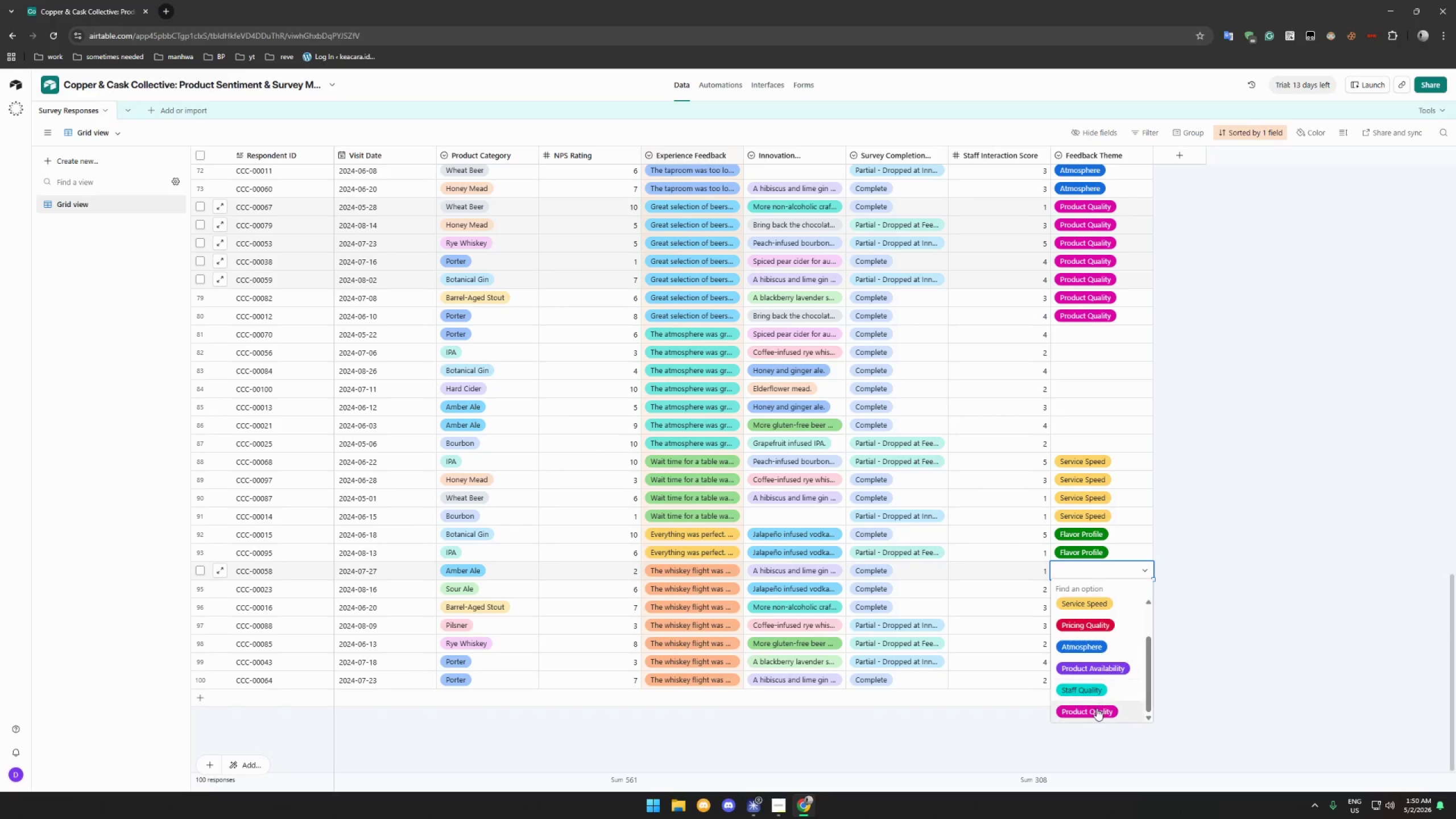 
left_click([1097, 708])
 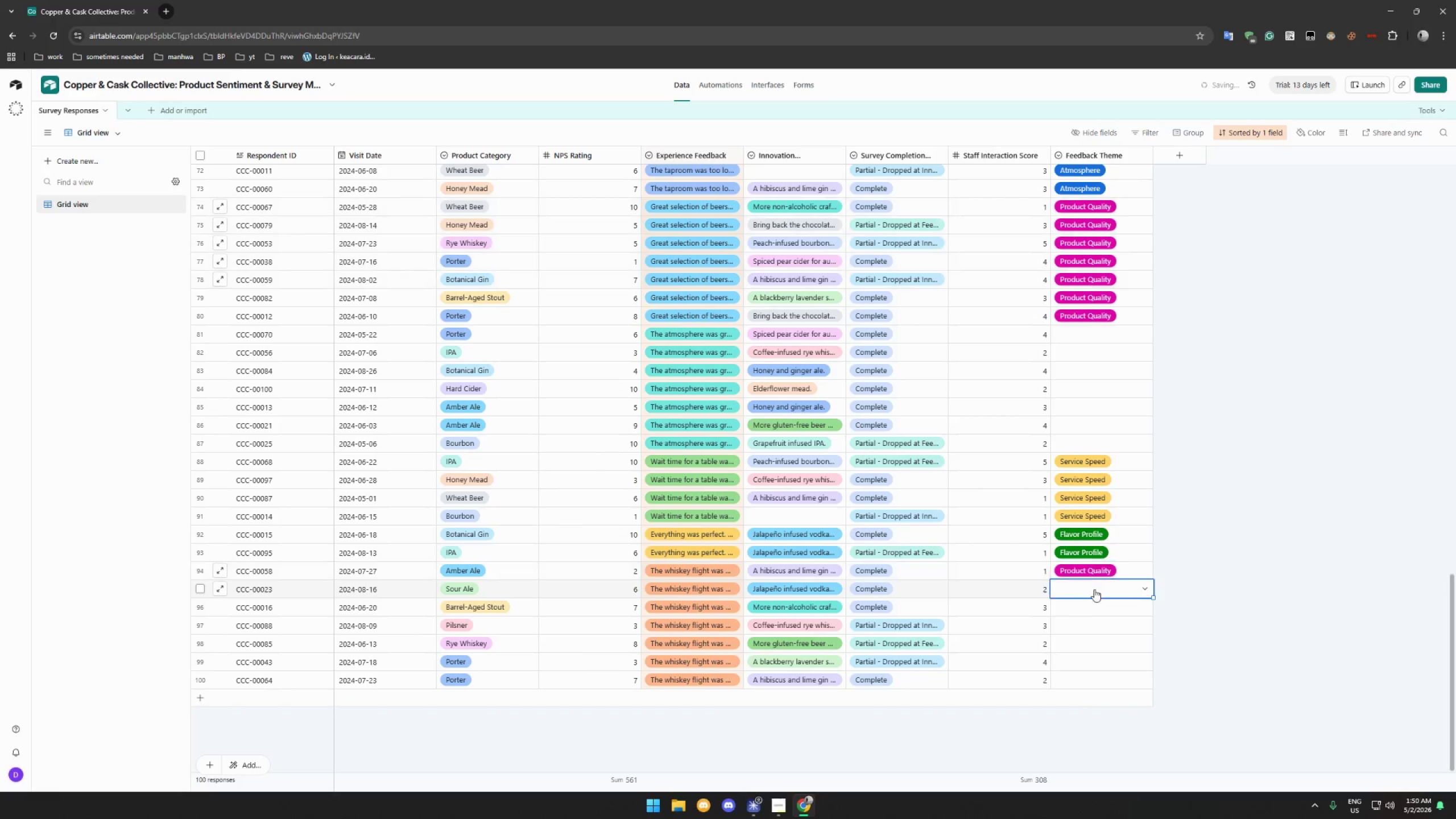 
double_click([1094, 589])
 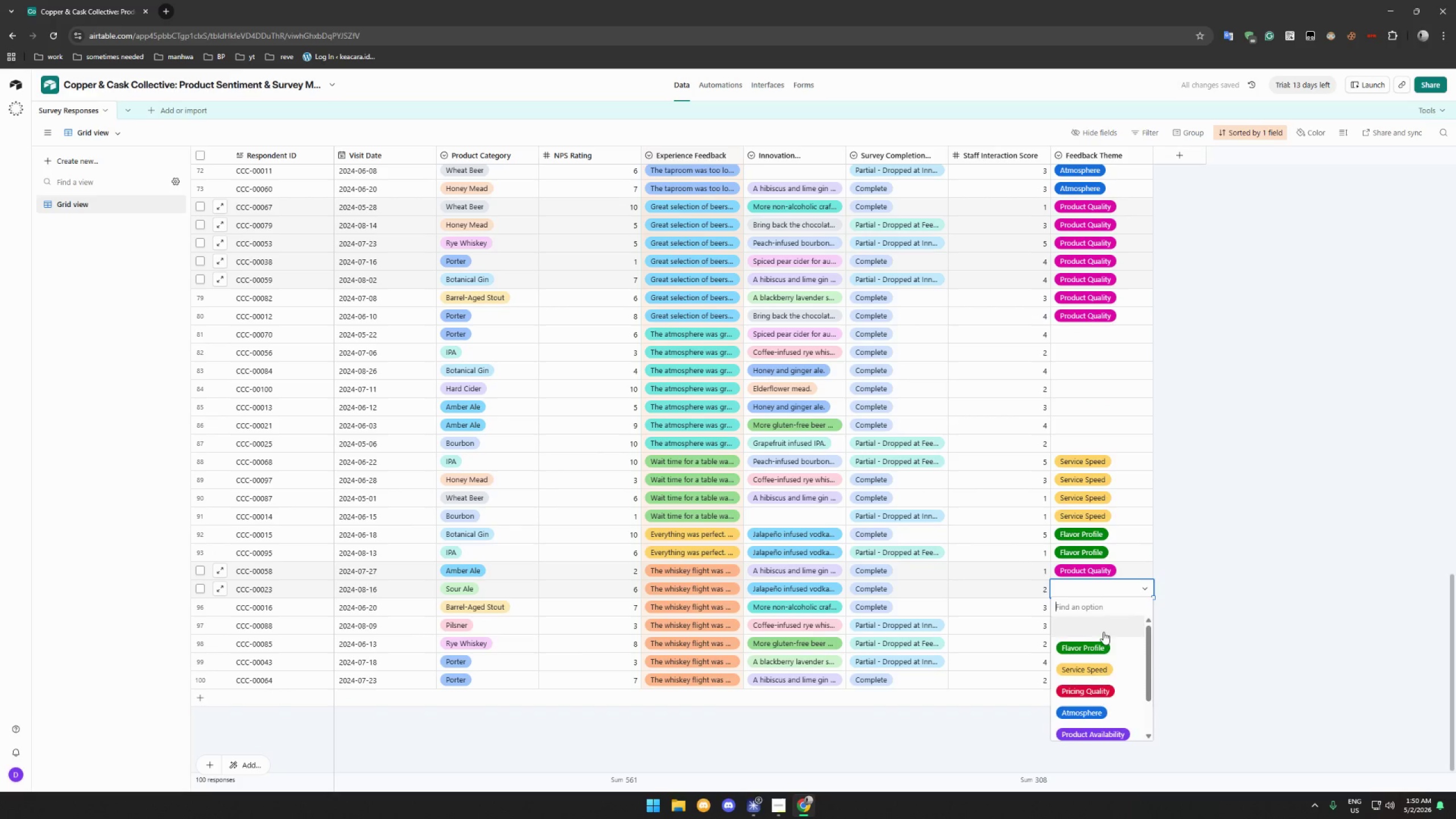 
scroll: coordinate [1102, 644], scroll_direction: down, amount: 5.0
 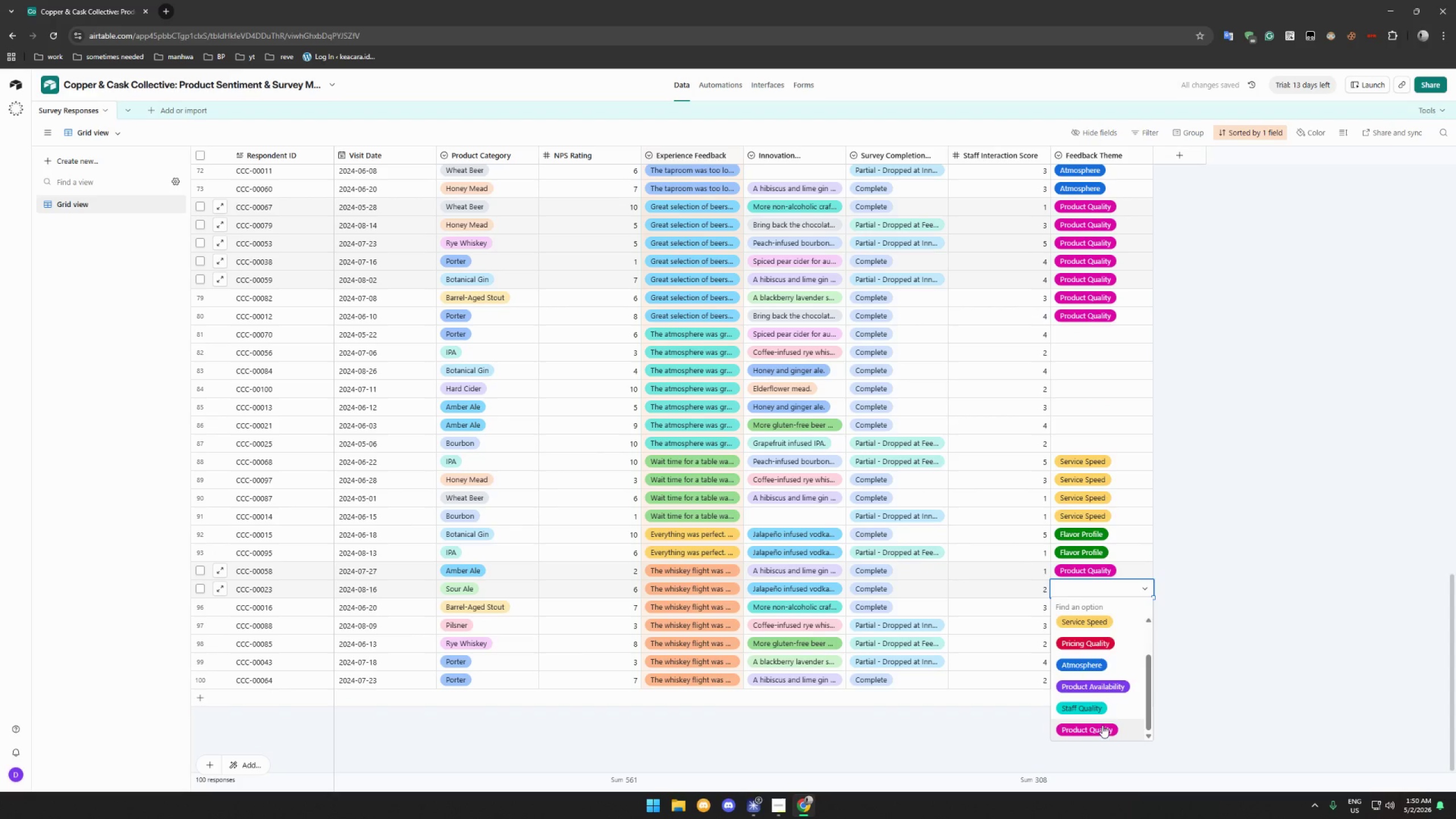 
left_click([1102, 727])
 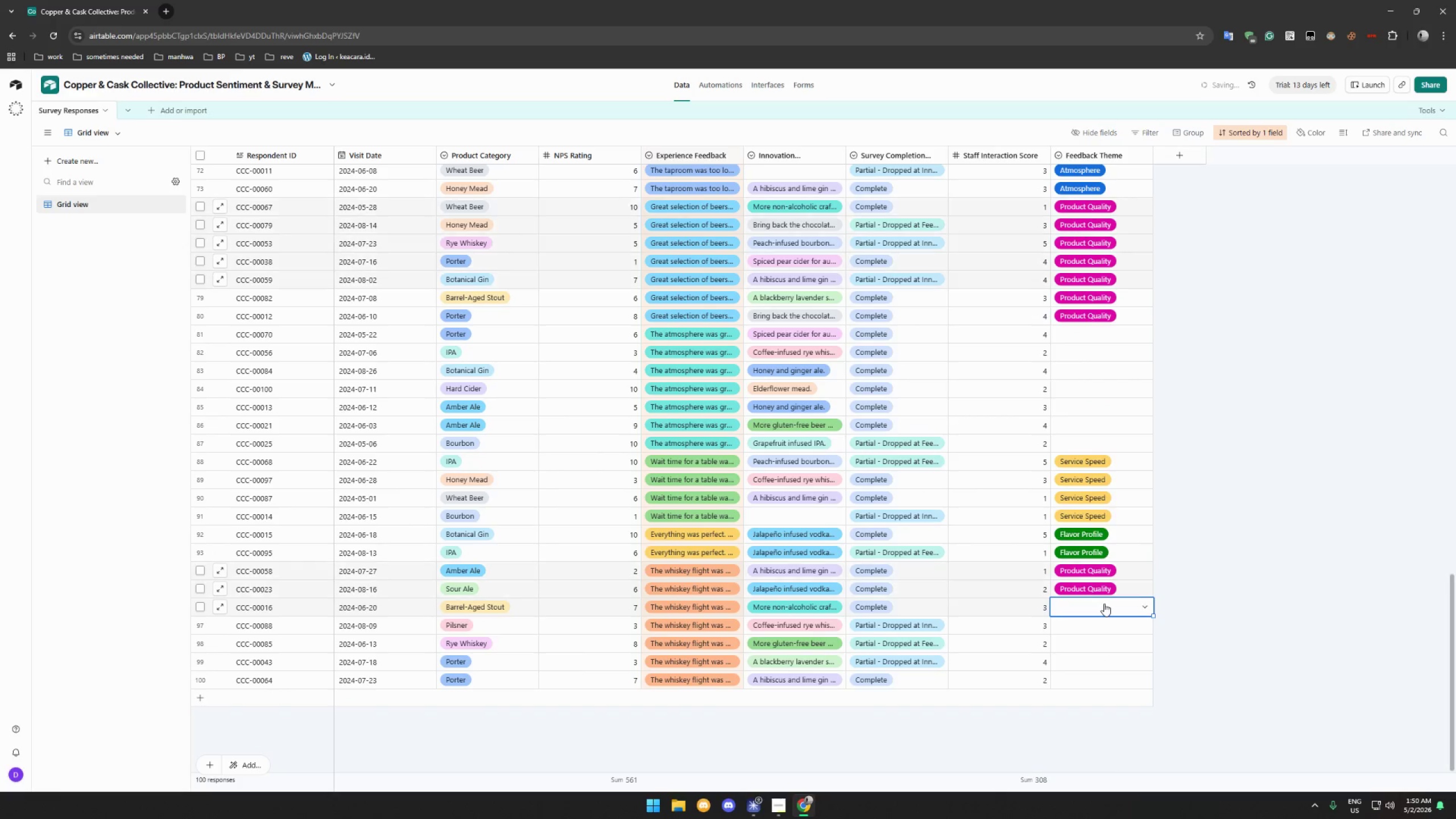 
double_click([1104, 603])
 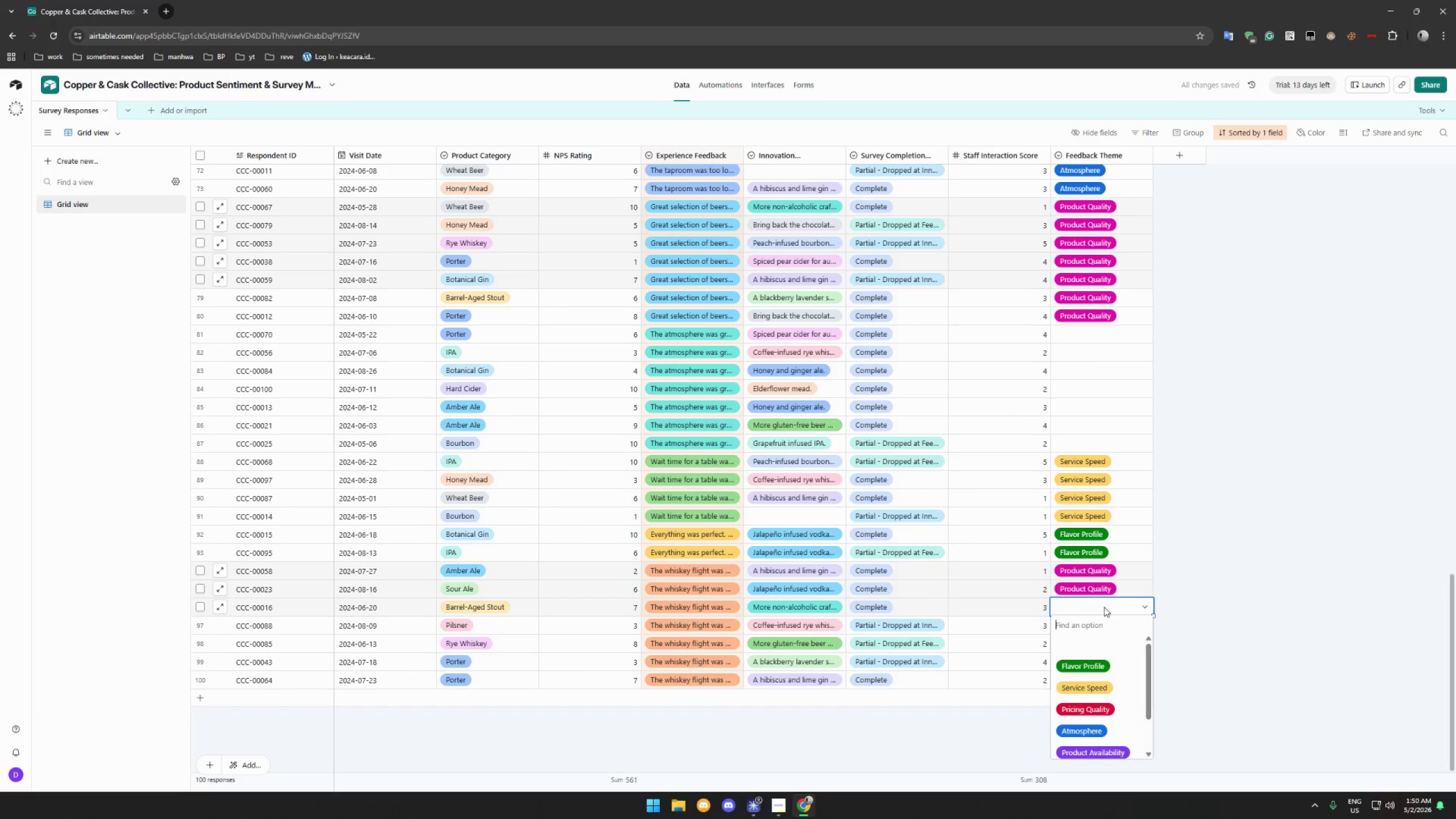 
scroll: coordinate [1101, 654], scroll_direction: down, amount: 5.0
 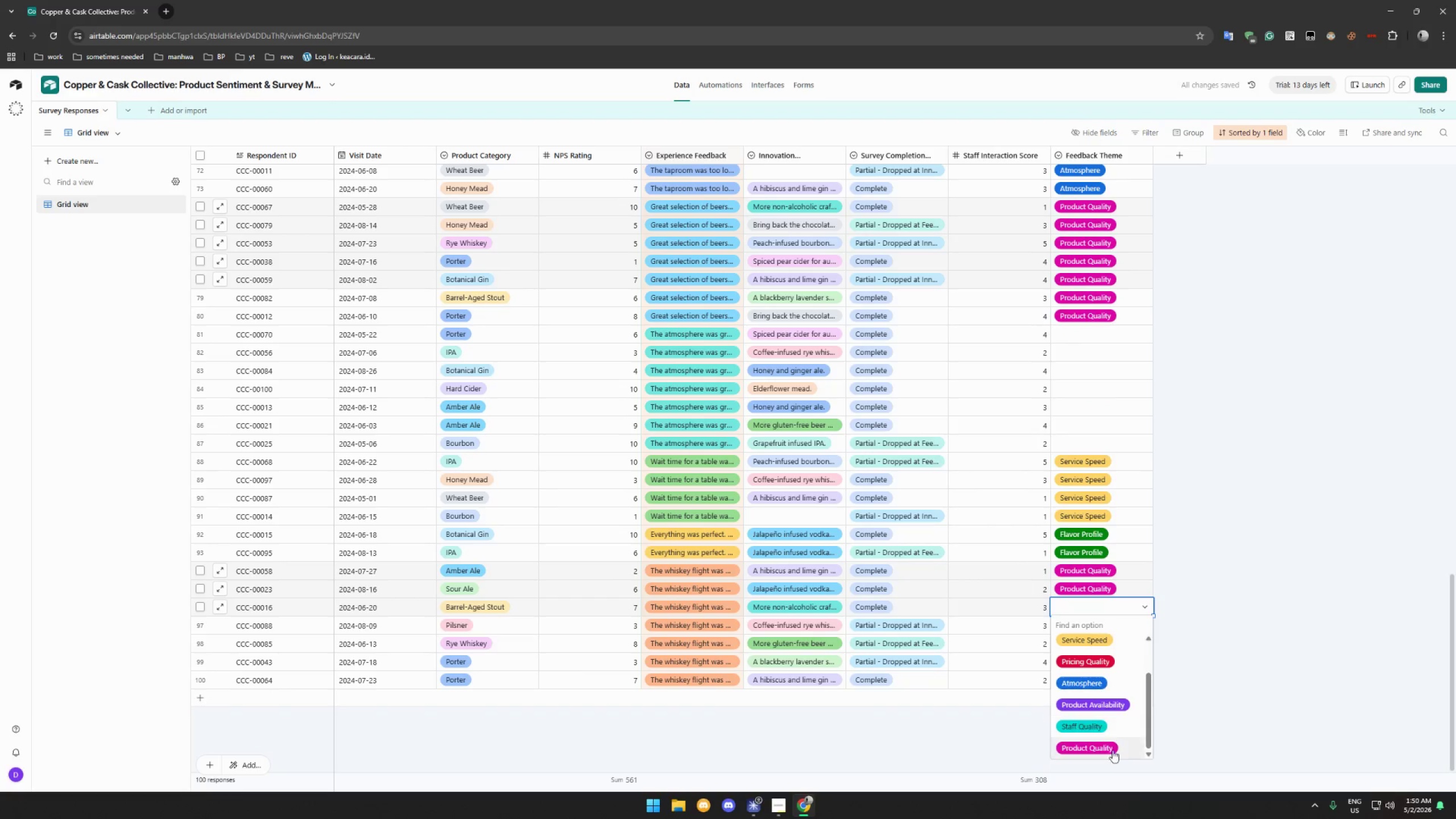 
left_click([1111, 746])
 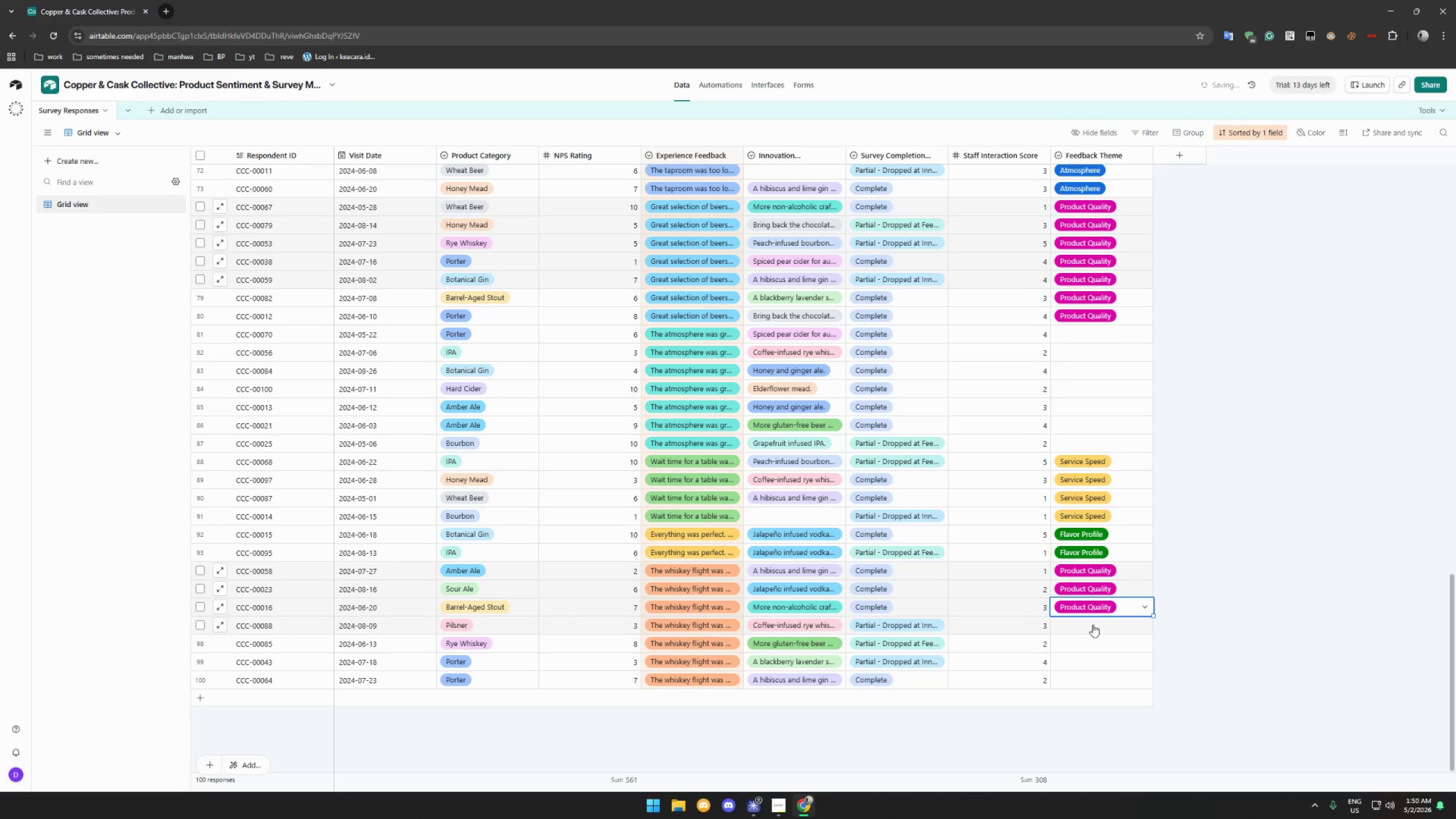 
double_click([1093, 624])
 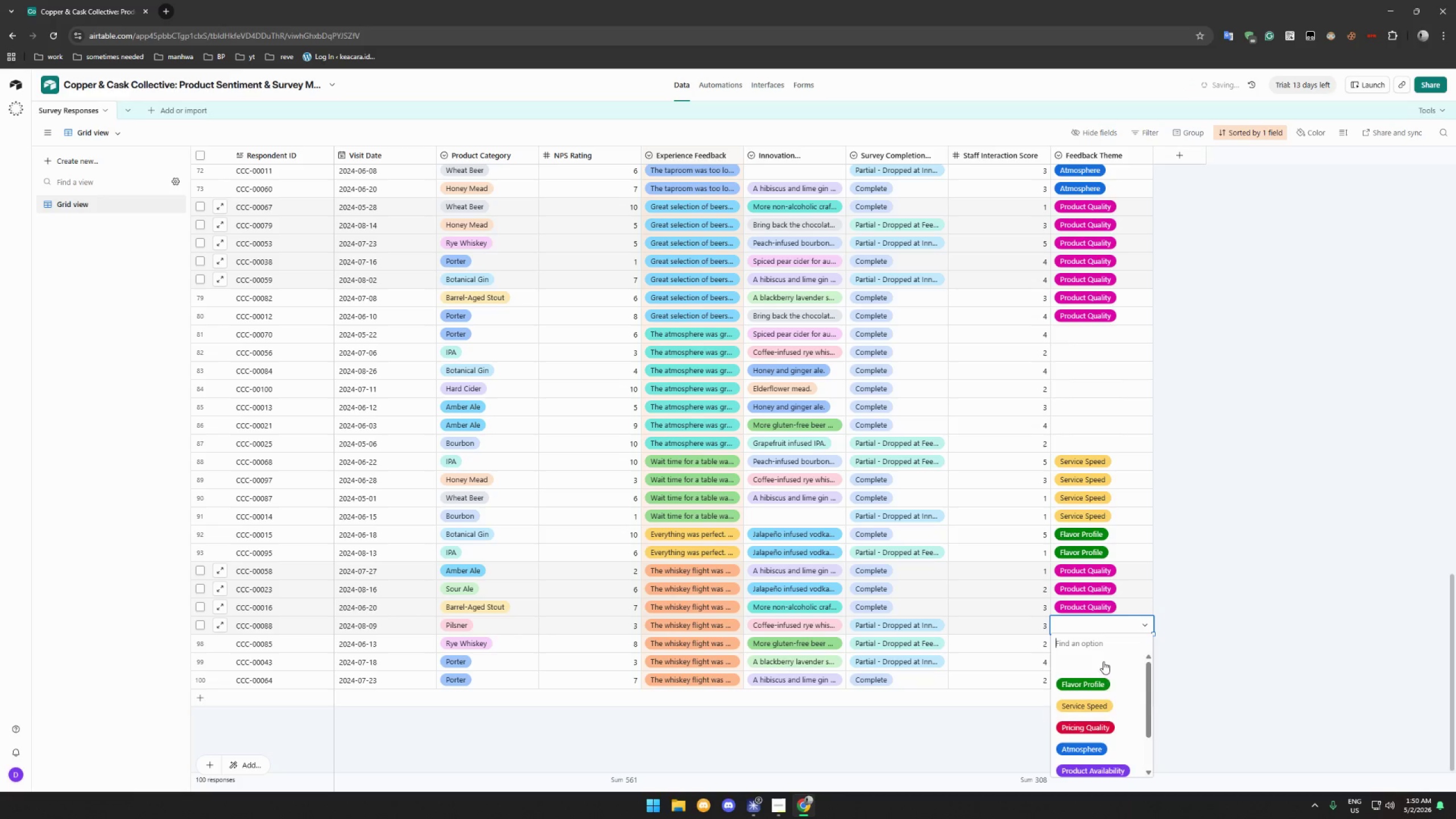 
scroll: coordinate [1107, 688], scroll_direction: down, amount: 5.0
 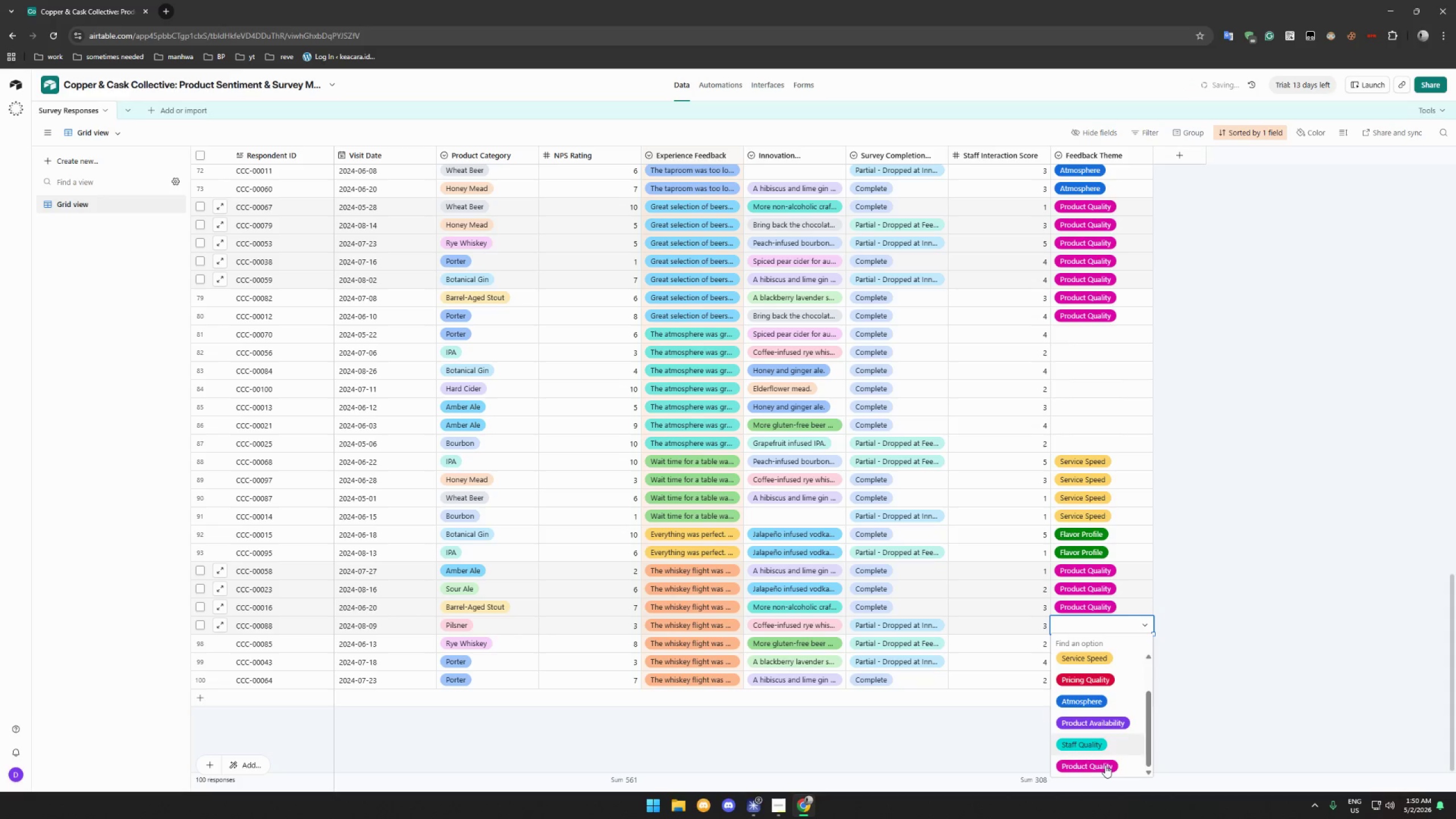 
left_click([1105, 767])
 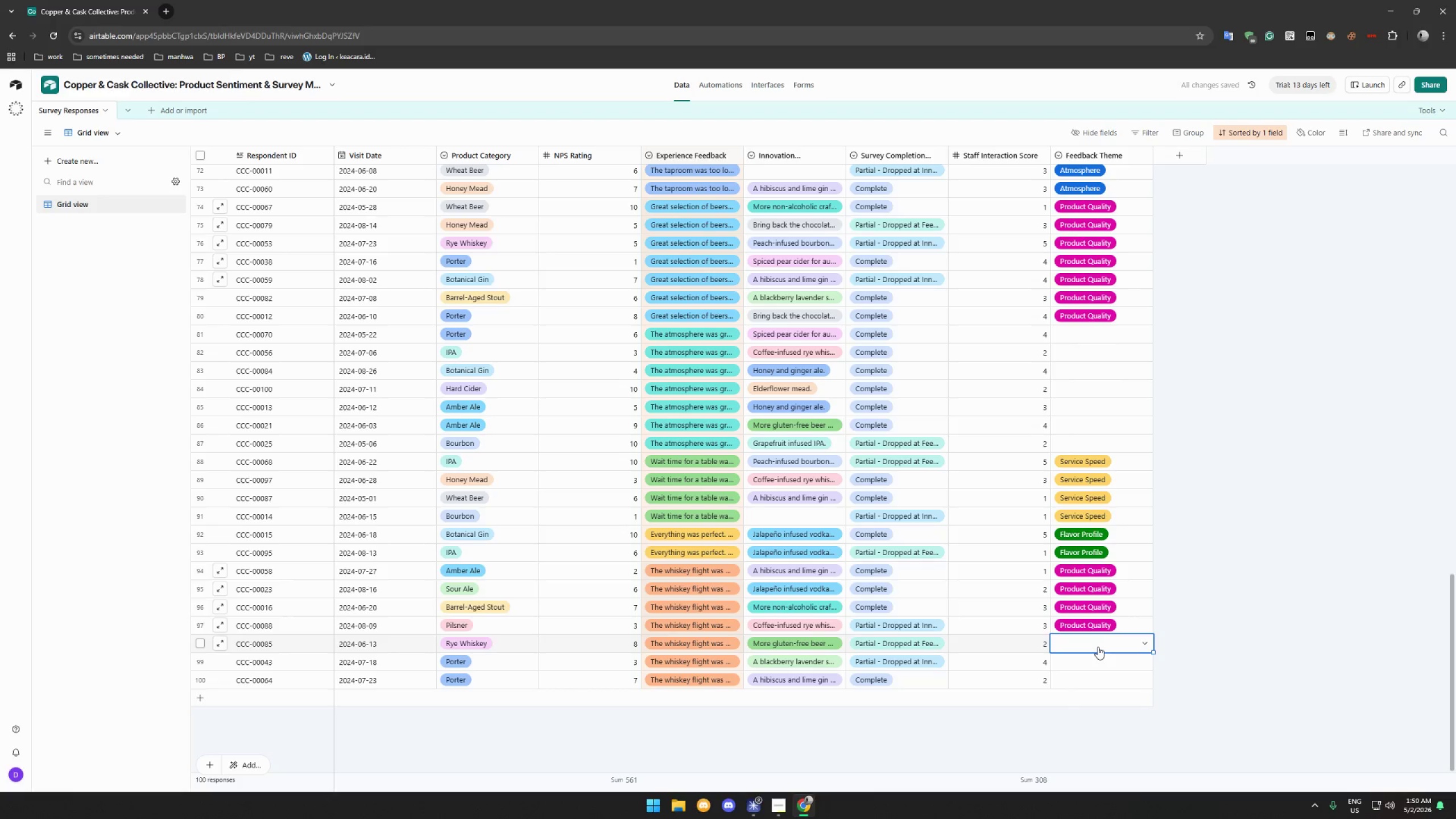 
double_click([1098, 647])
 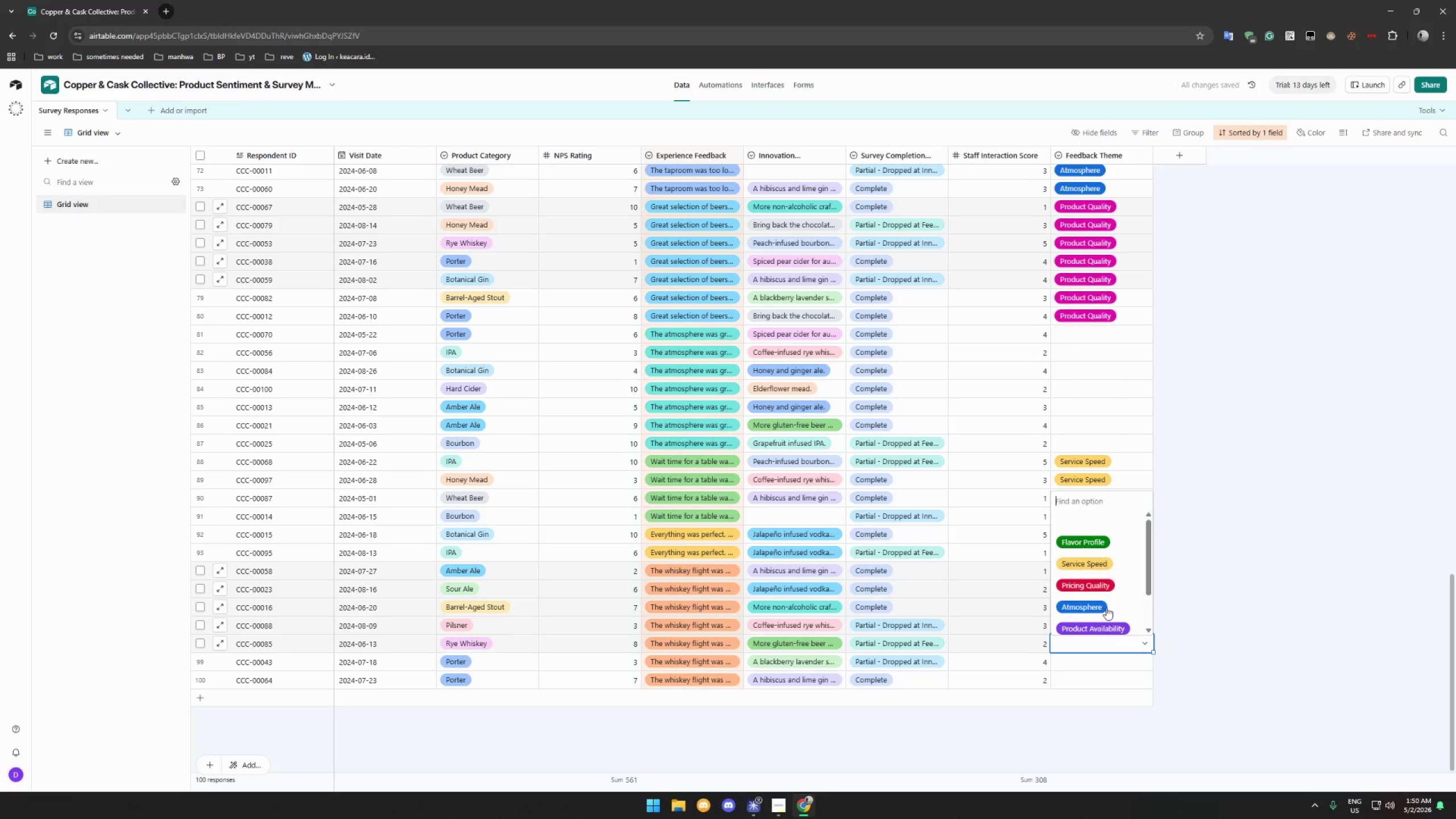 
scroll: coordinate [1106, 601], scroll_direction: down, amount: 4.0
 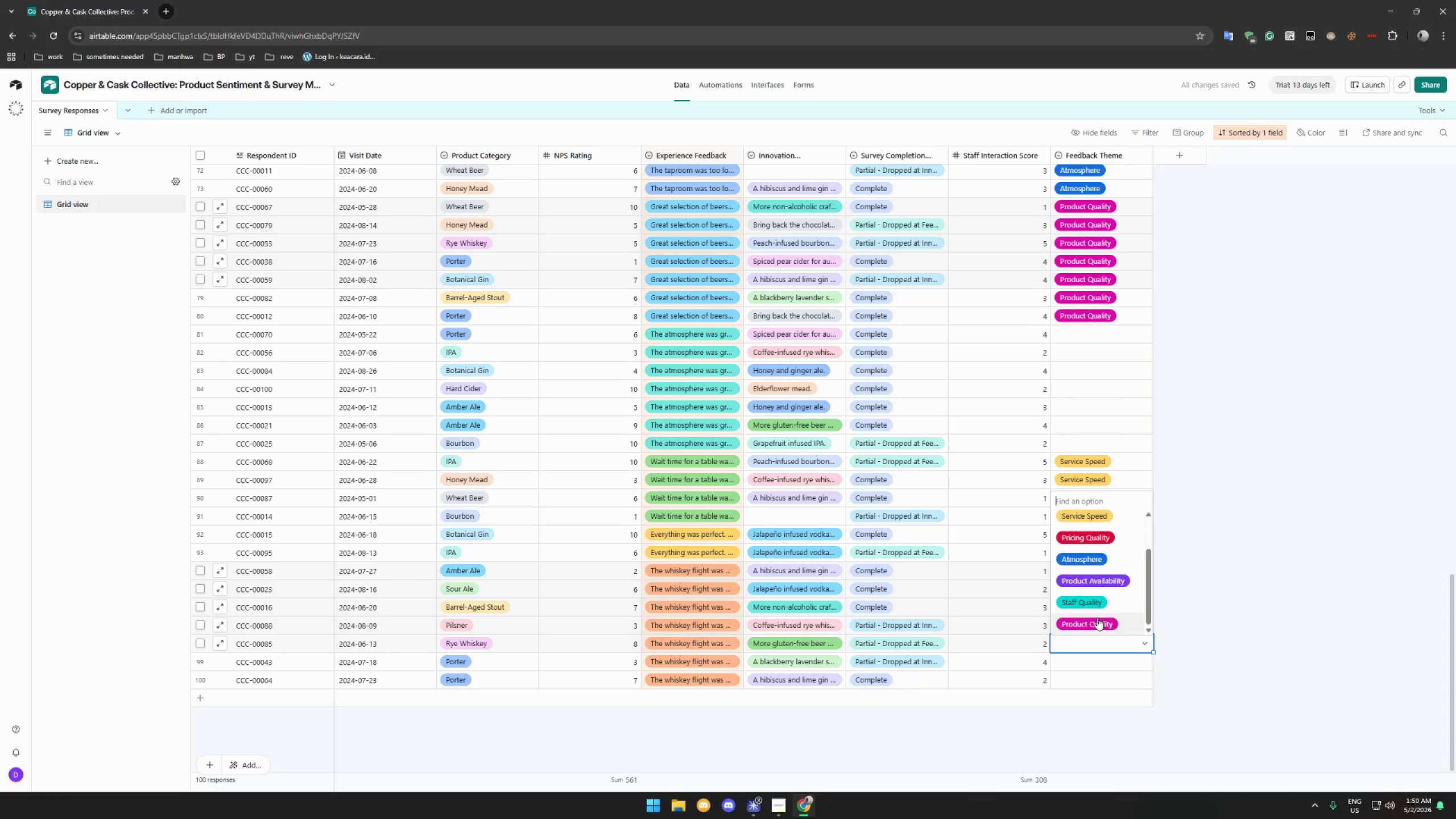 
left_click([1097, 618])
 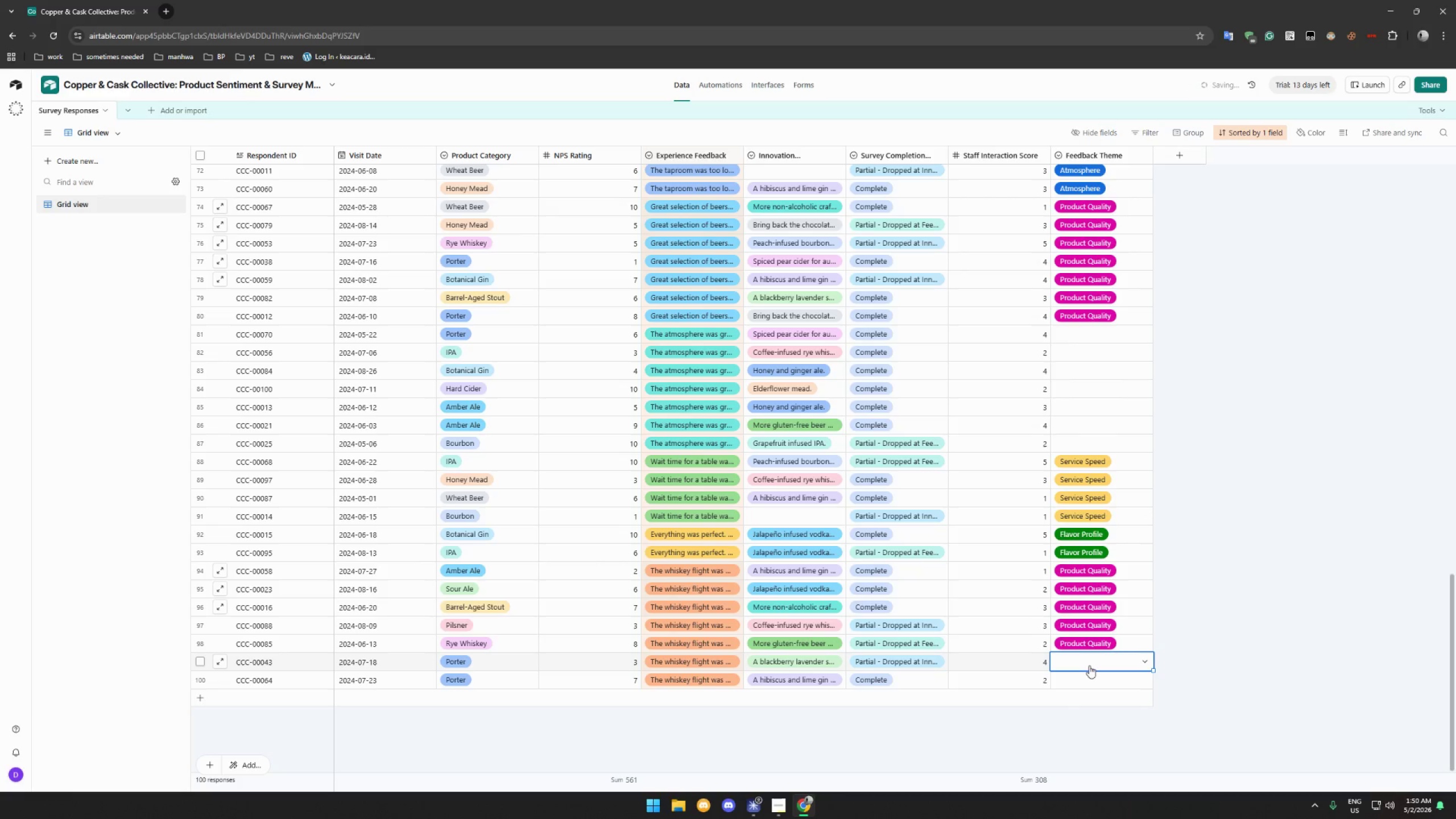 
double_click([1089, 665])
 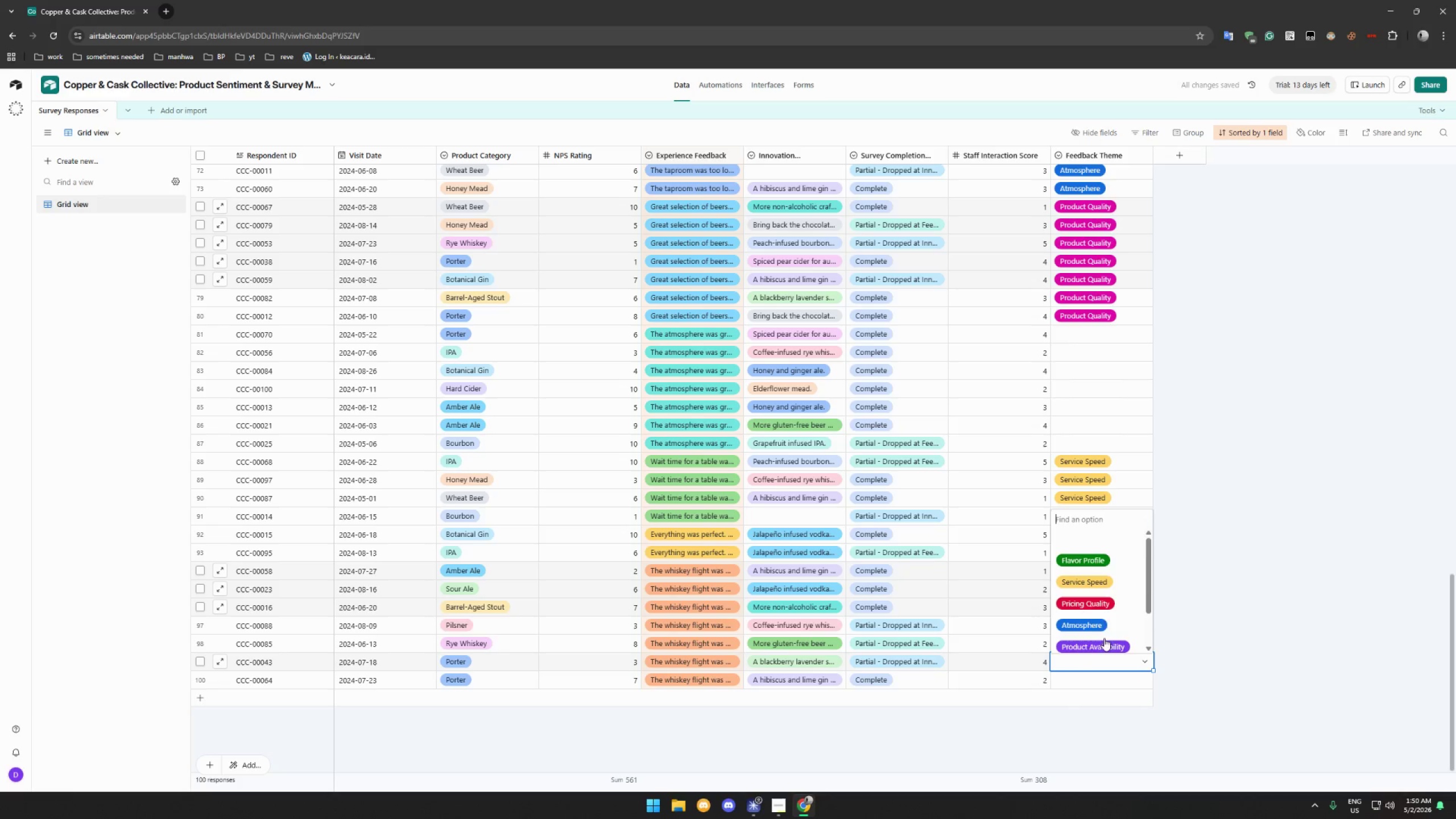 
scroll: coordinate [1105, 621], scroll_direction: down, amount: 5.0
 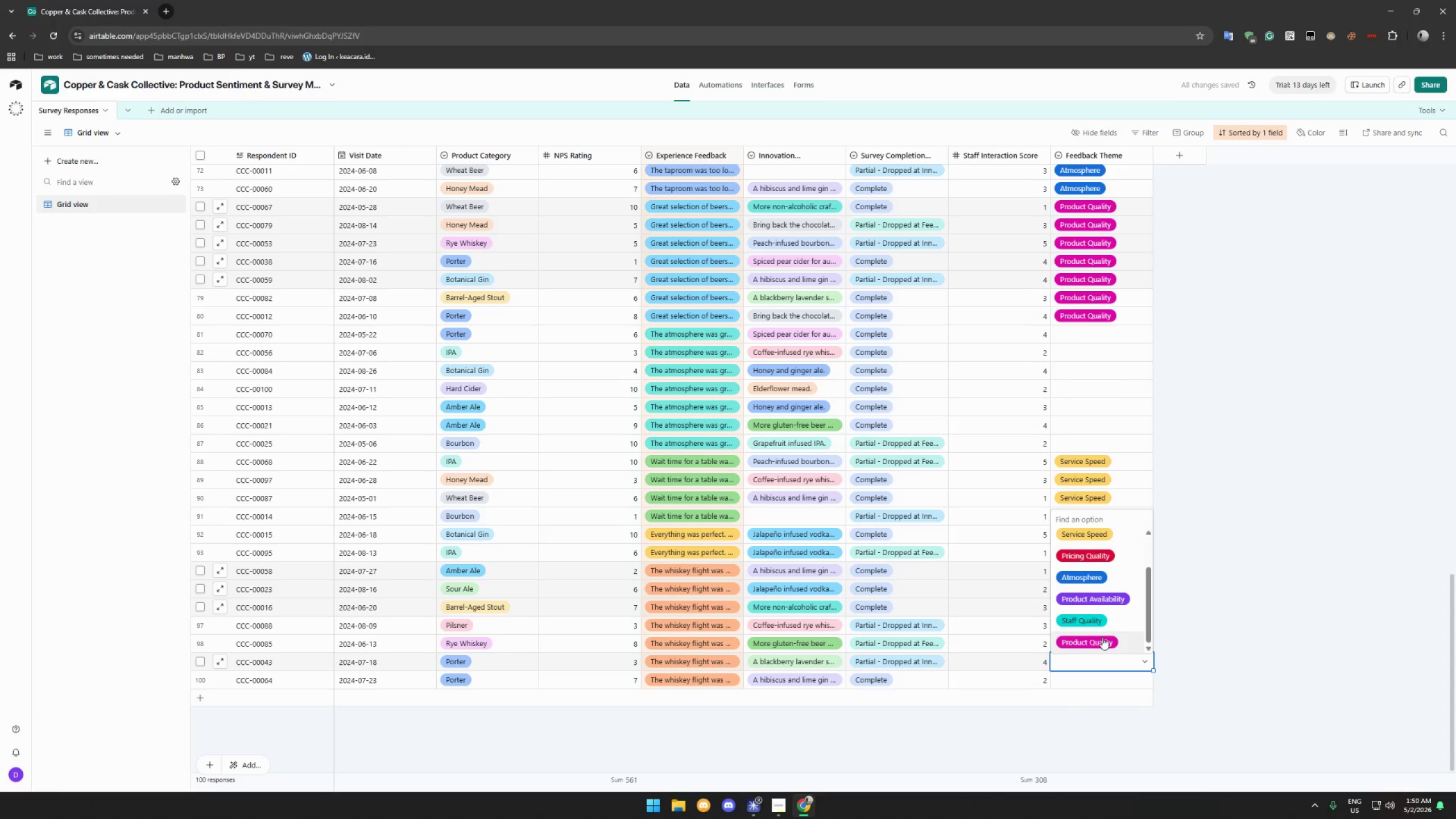 
left_click([1102, 638])
 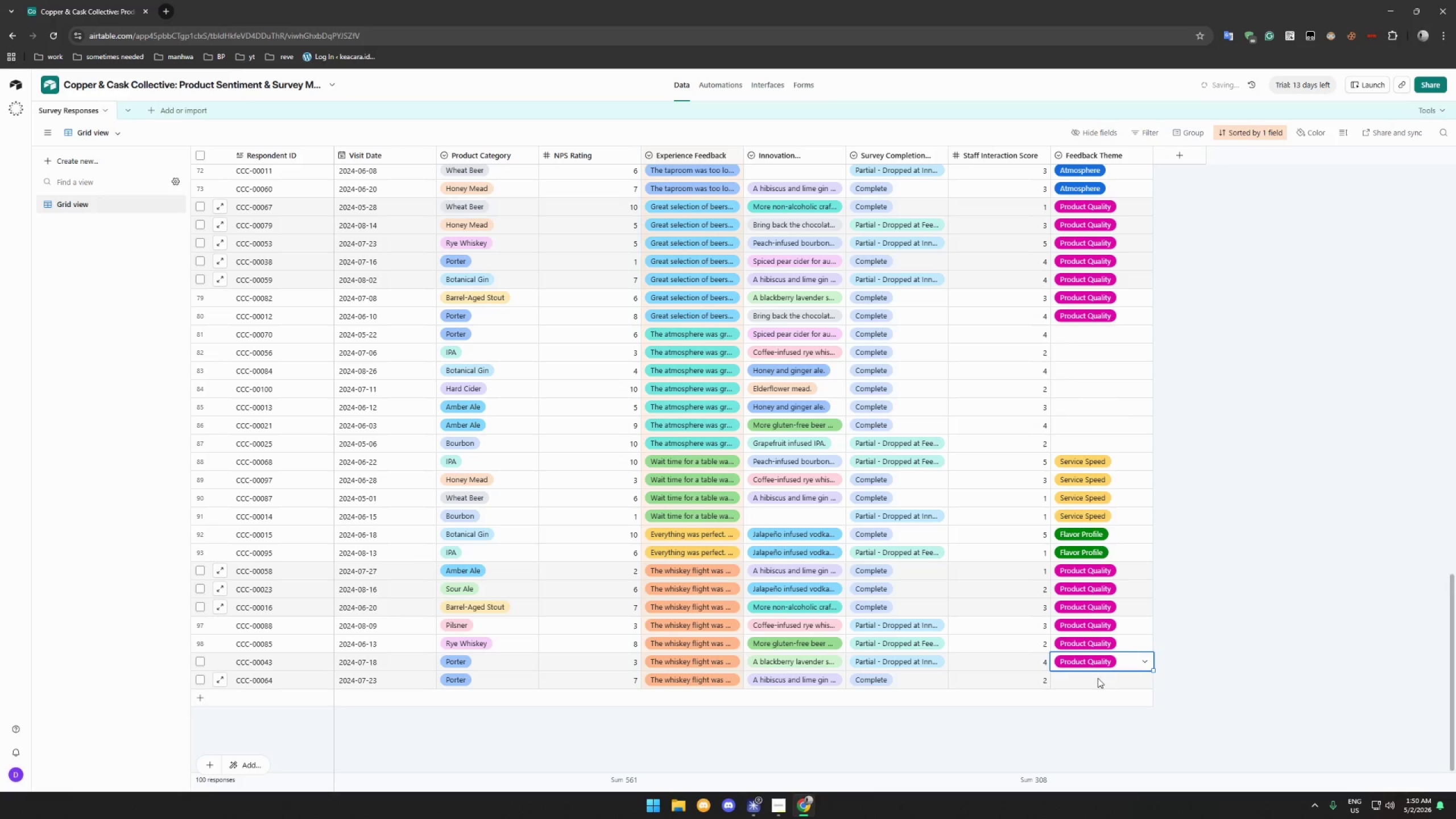 
double_click([1098, 678])
 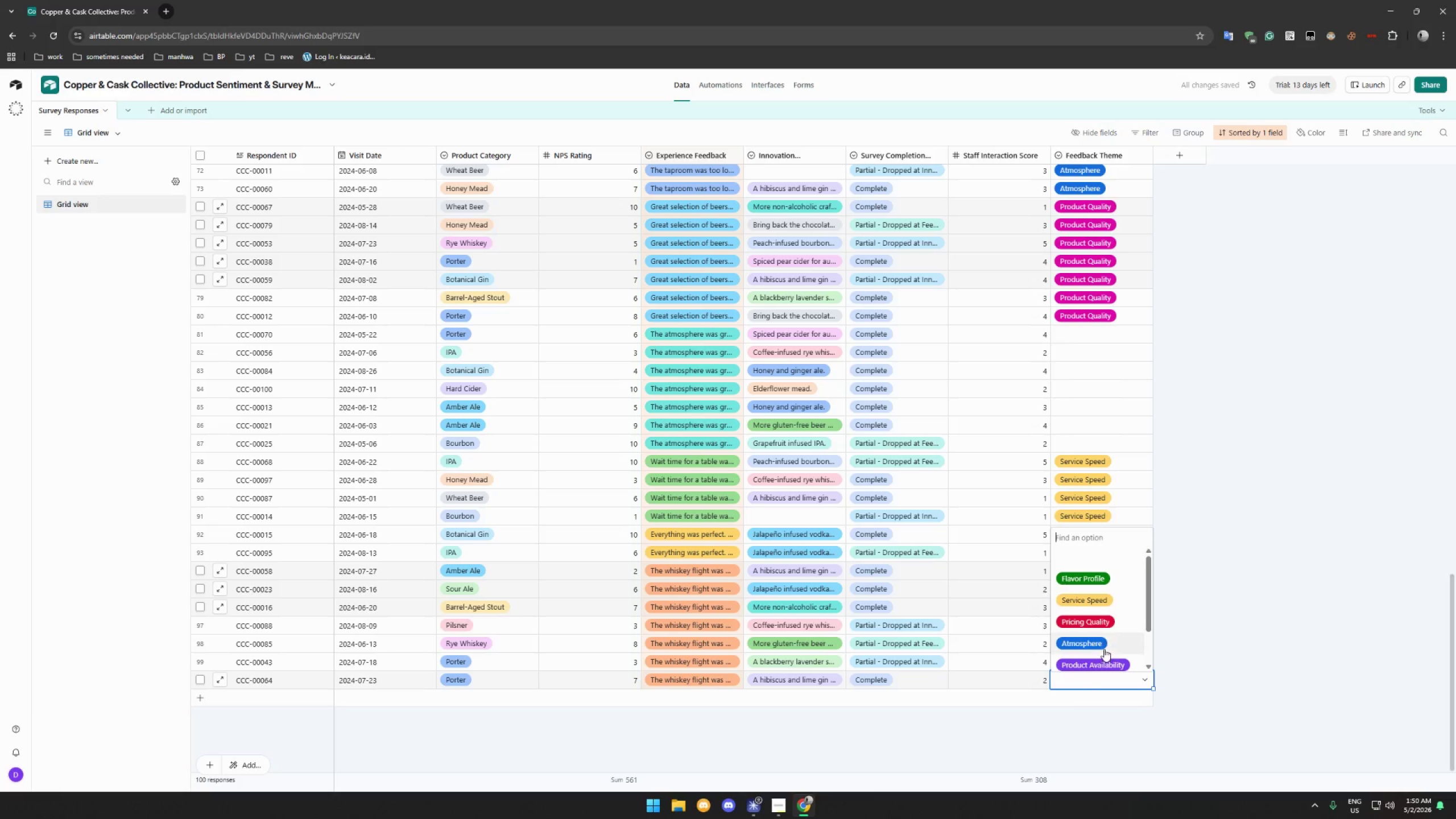 
scroll: coordinate [1106, 634], scroll_direction: down, amount: 5.0
 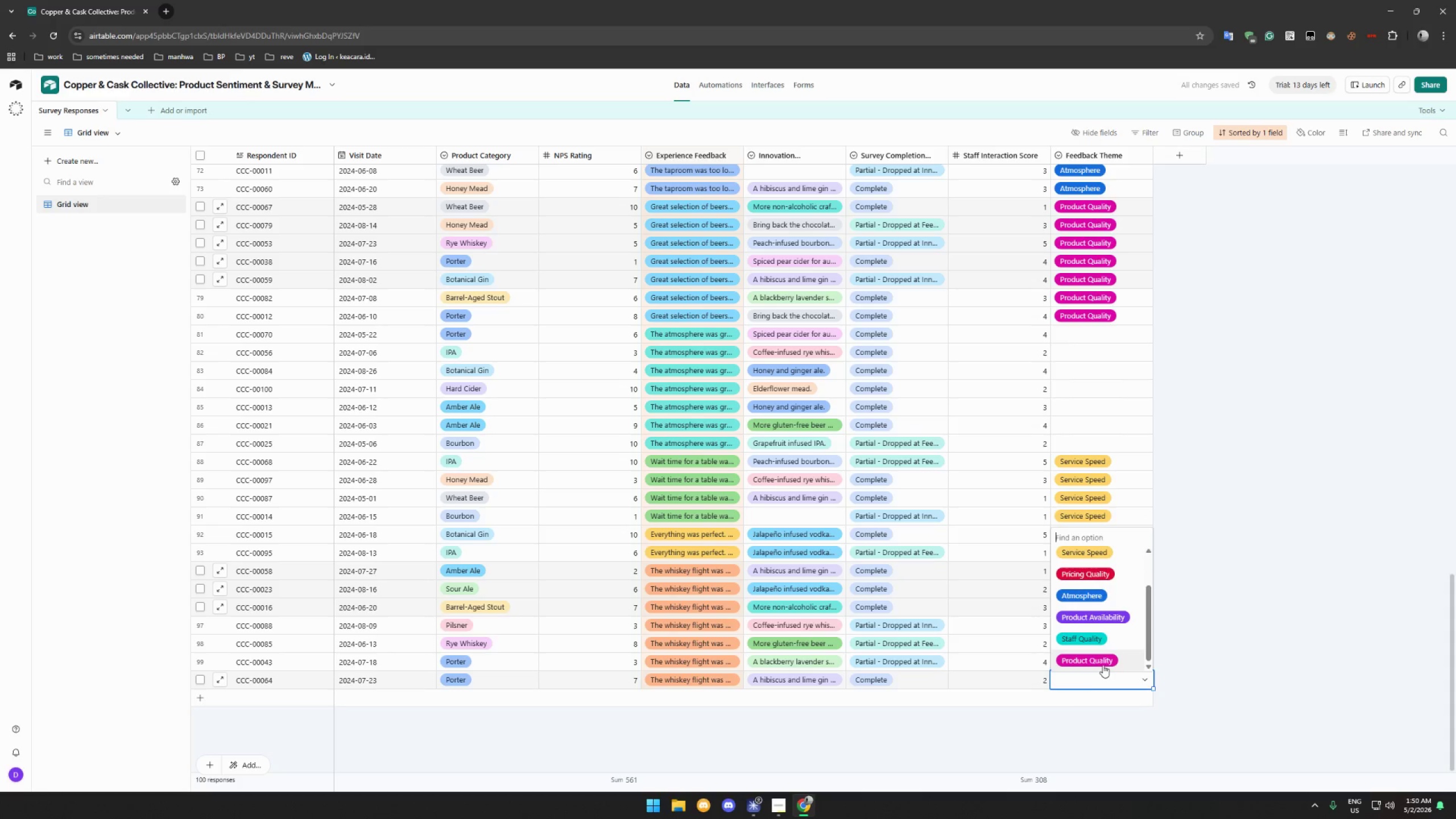 
left_click([1103, 664])
 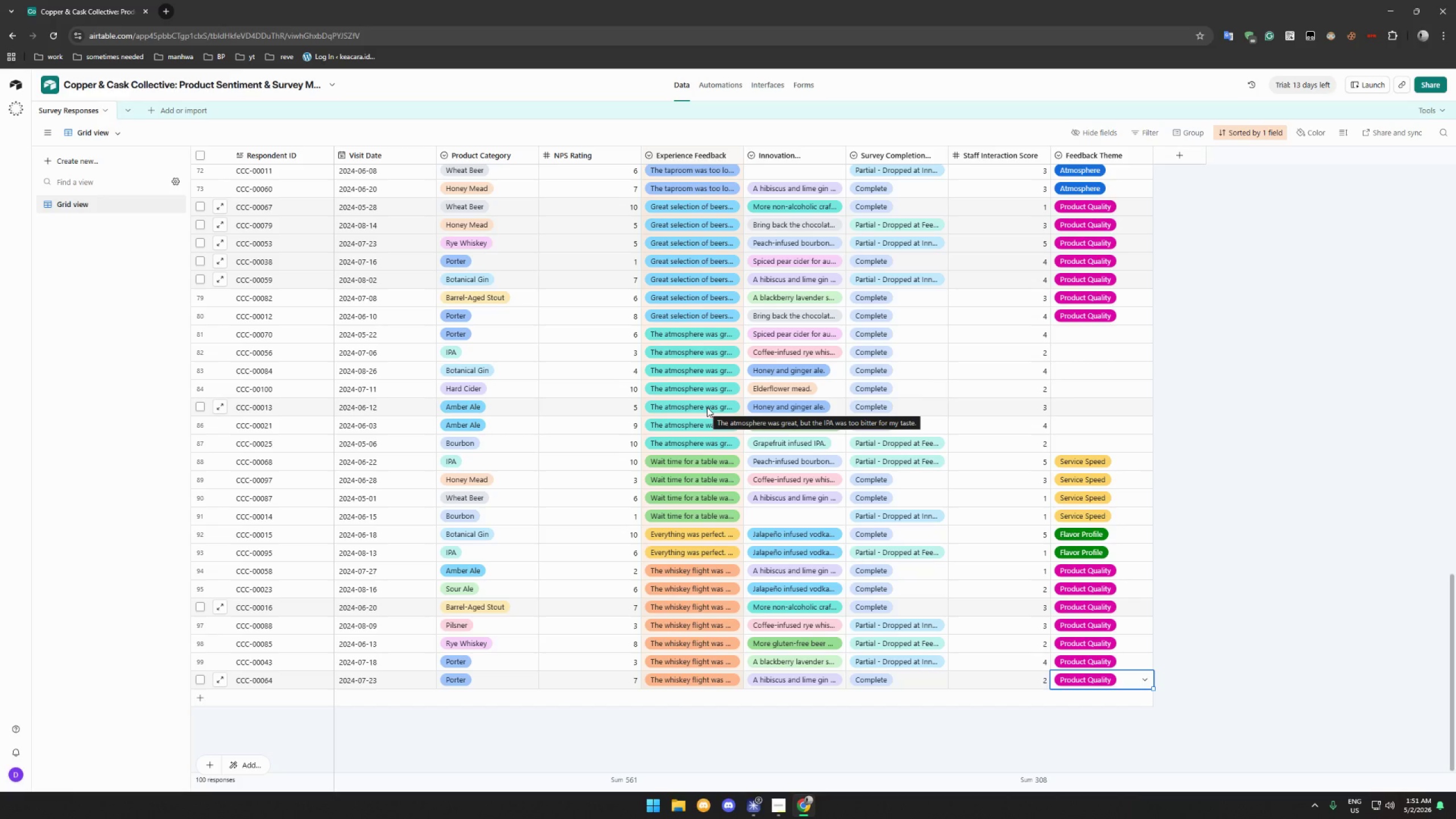 
wait(31.28)
 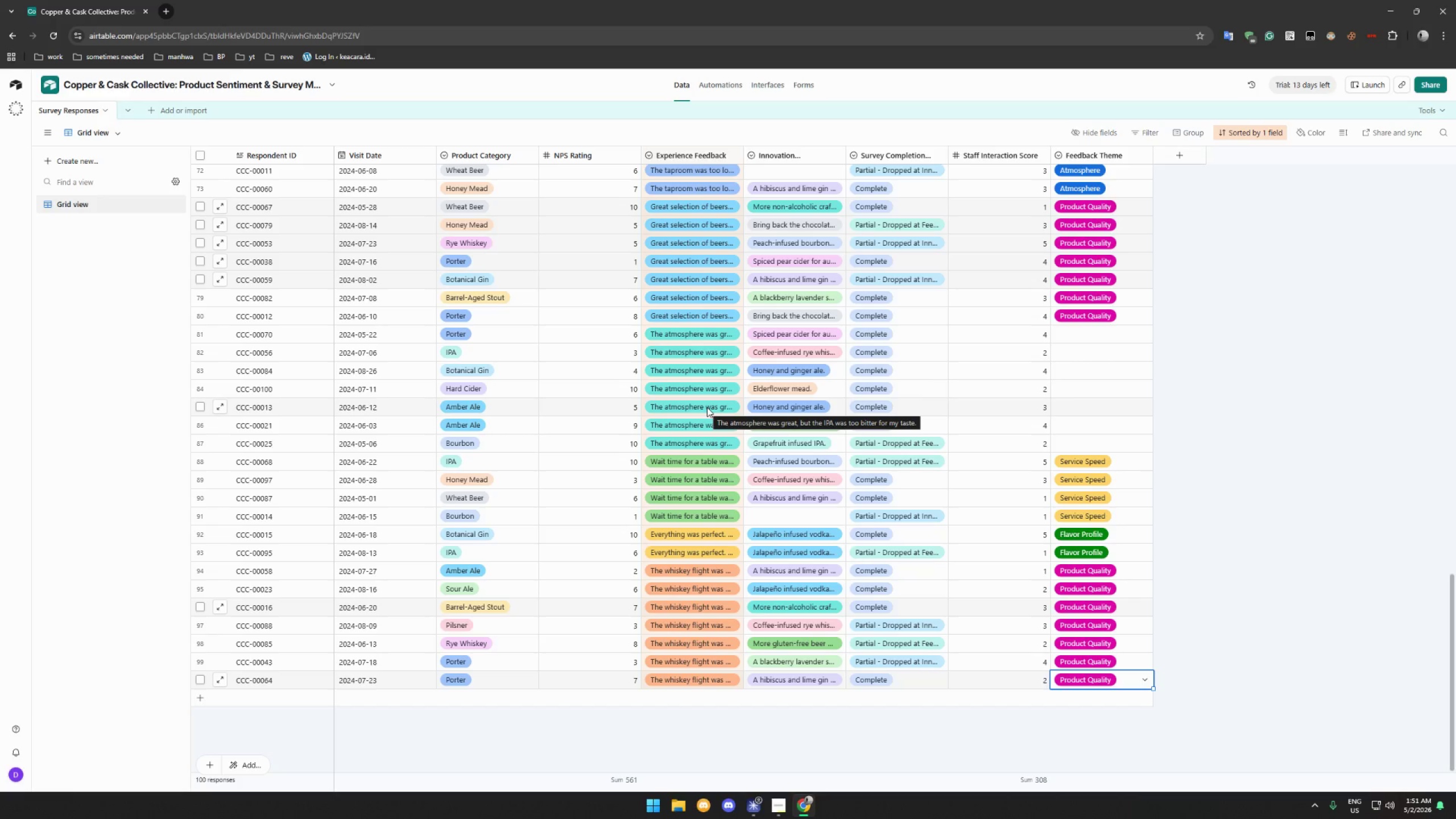 
double_click([1091, 331])
 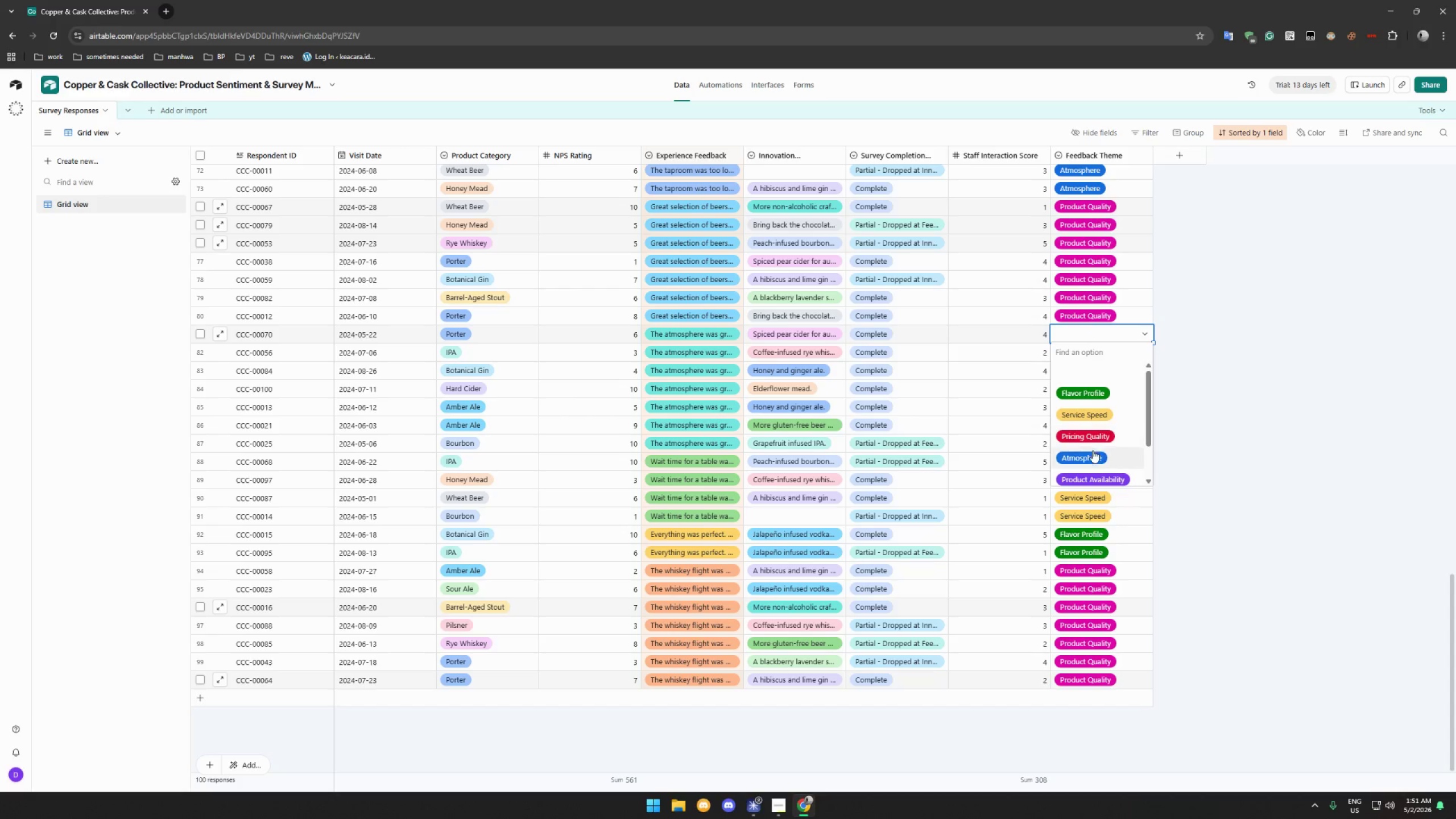 
left_click([1091, 454])
 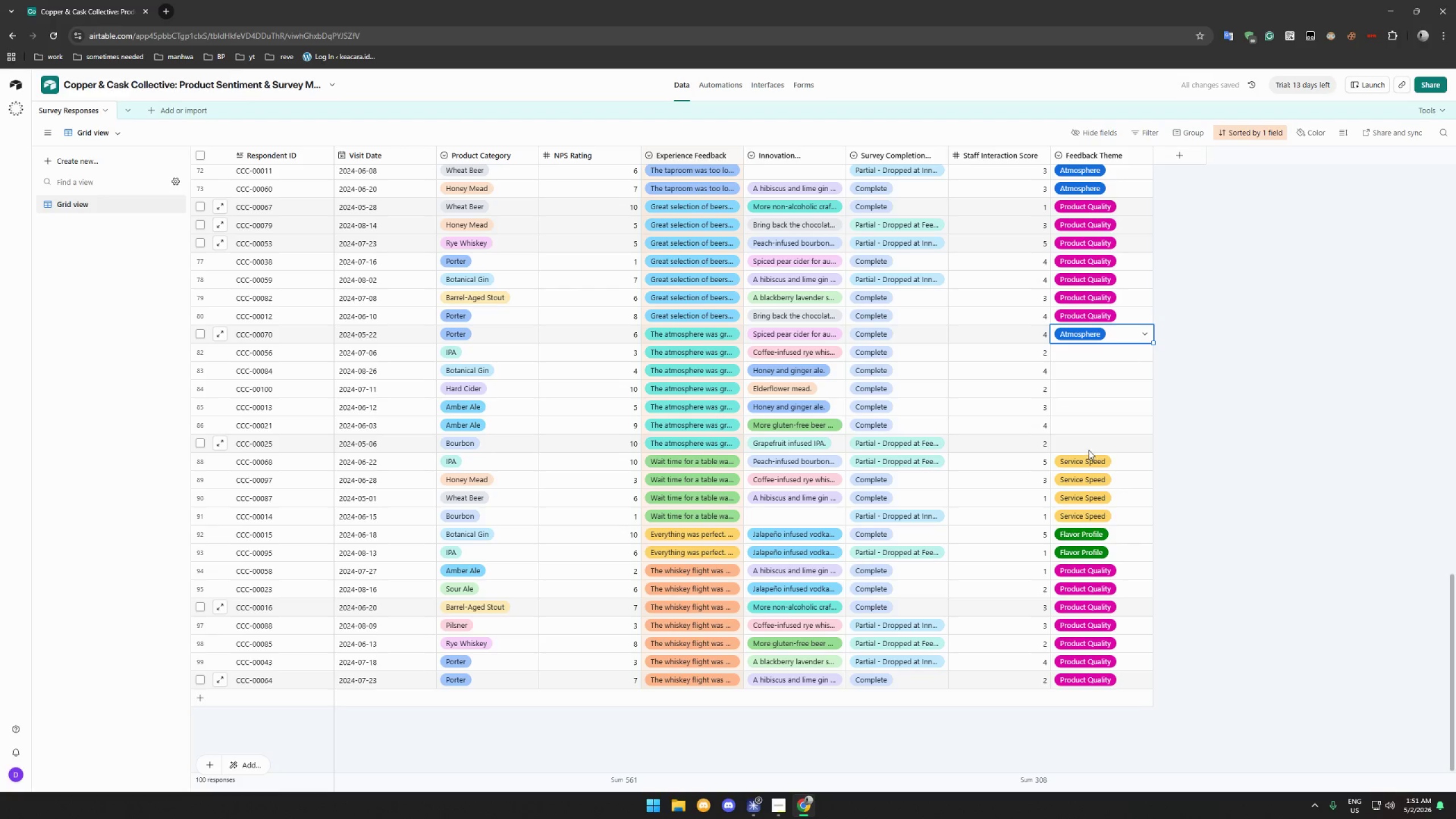 
double_click([1108, 357])
 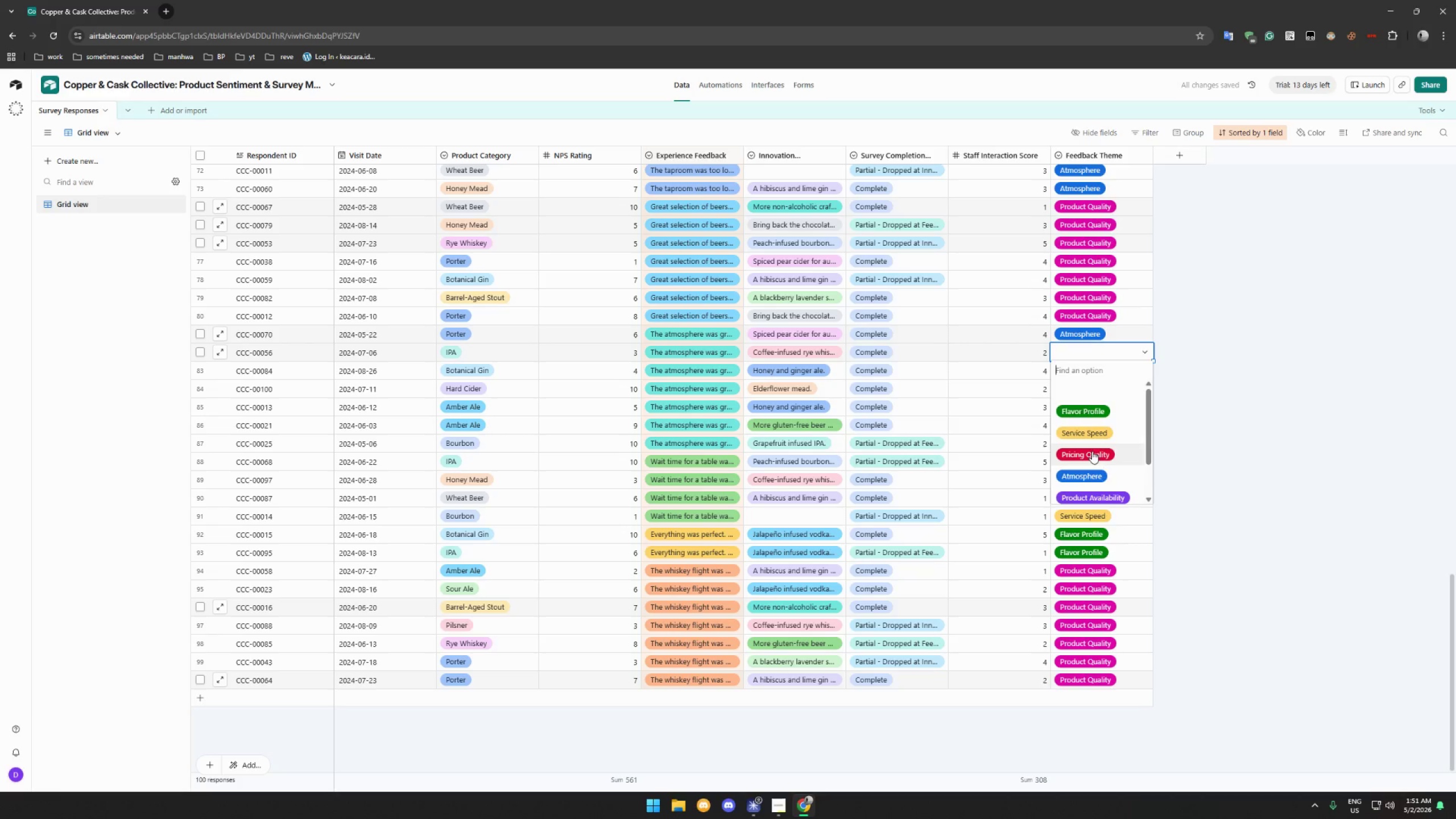 
left_click([1092, 475])
 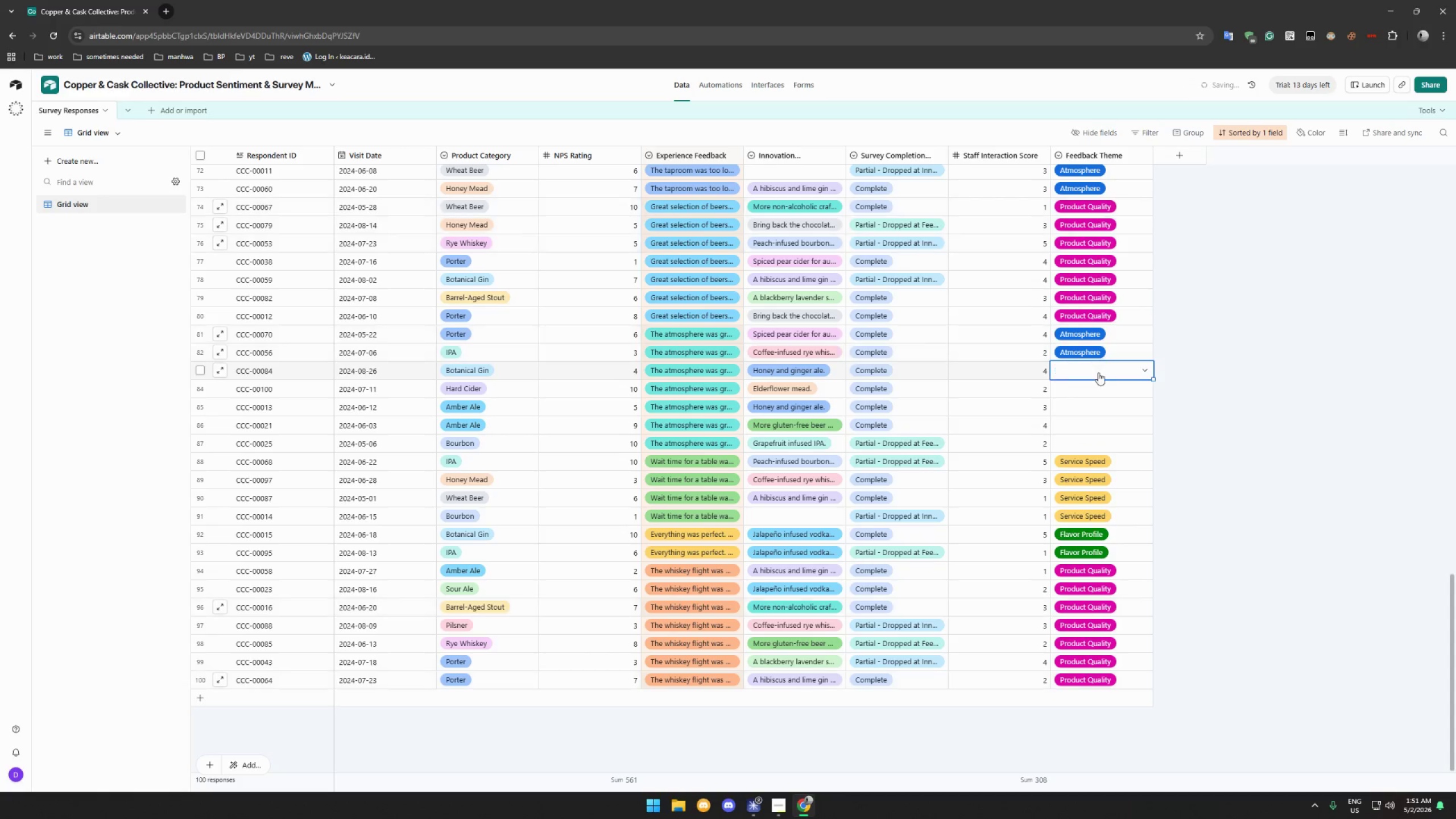 
double_click([1098, 373])
 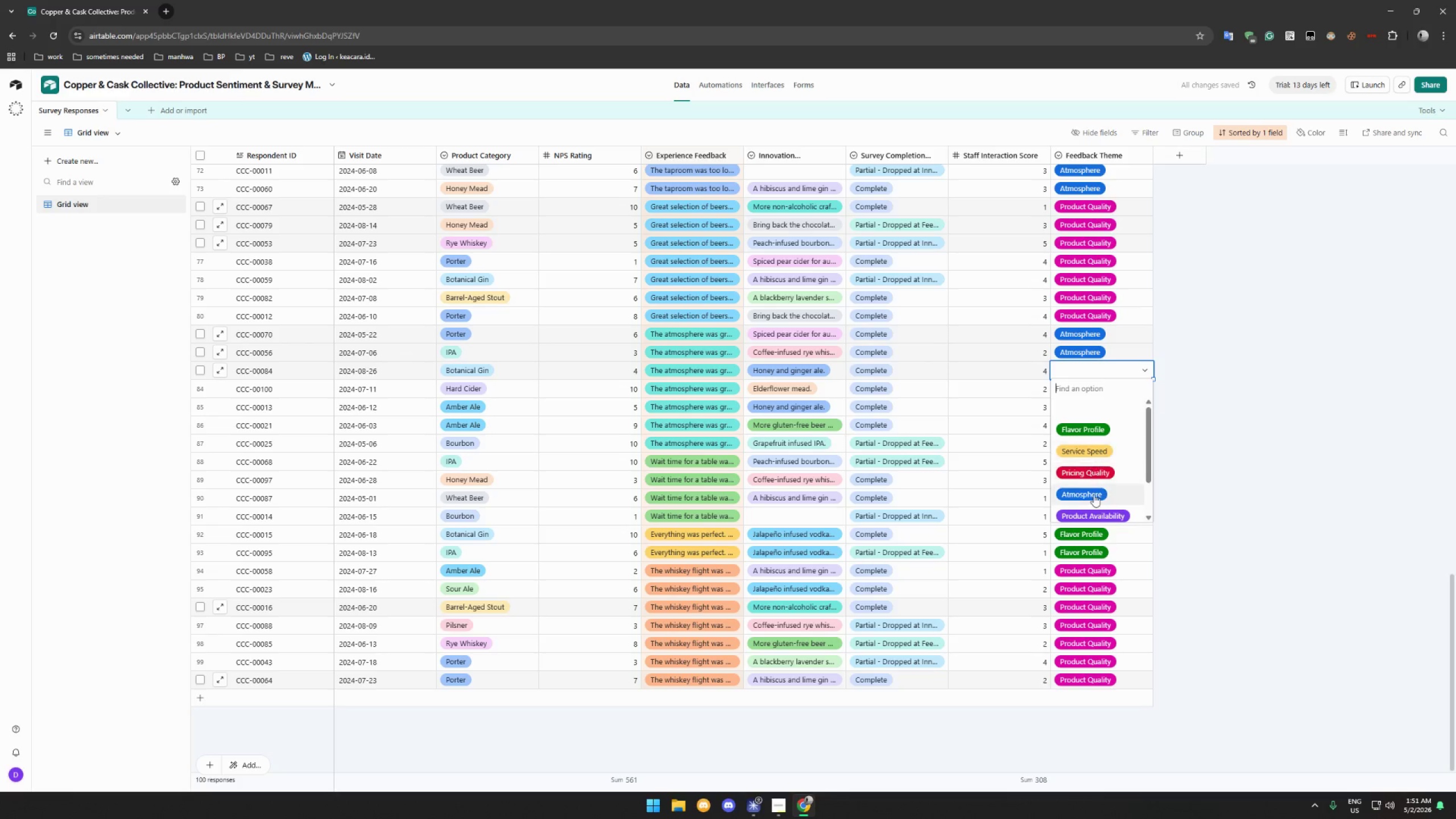 
left_click([1094, 497])
 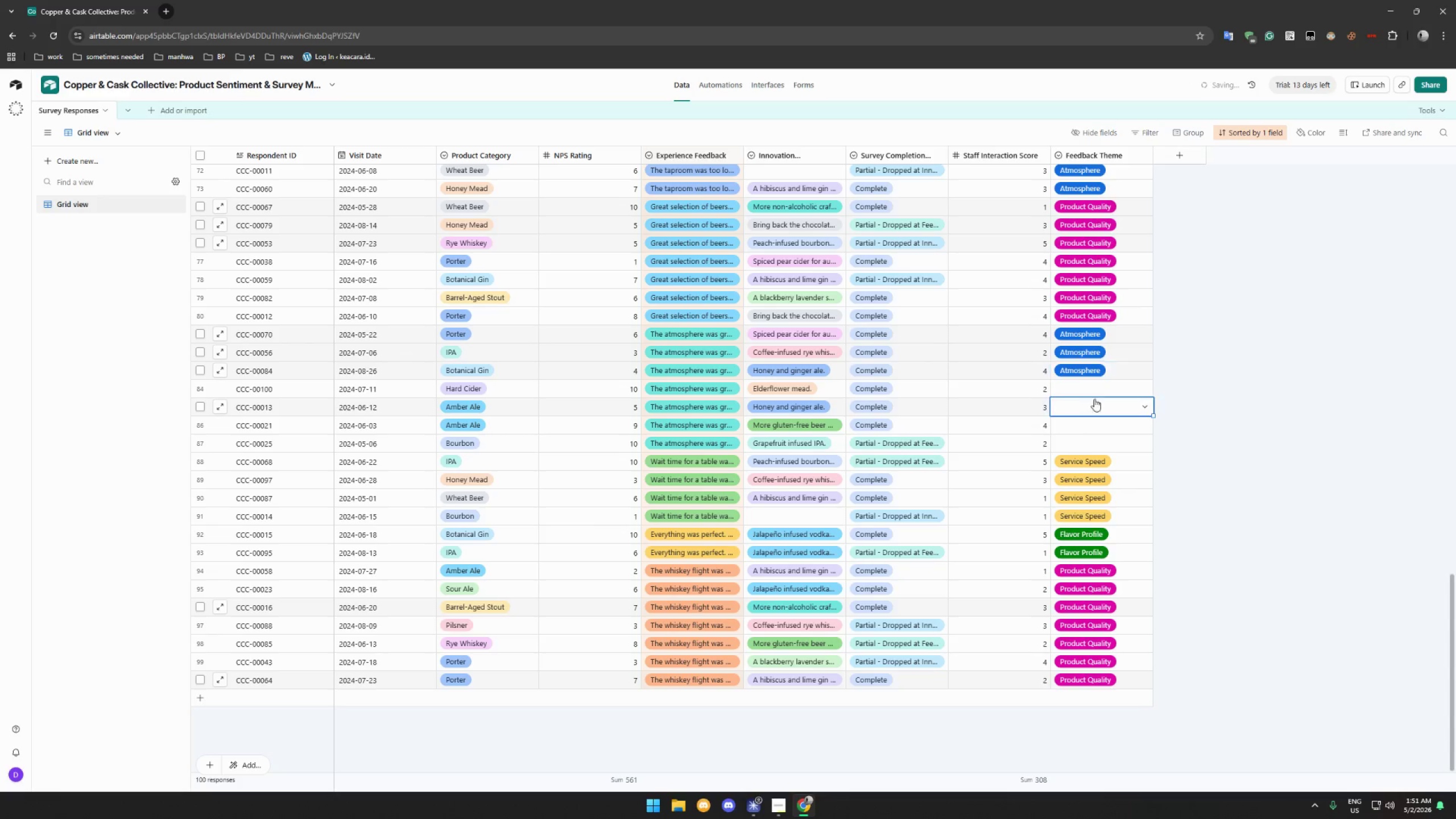 
double_click([1095, 384])
 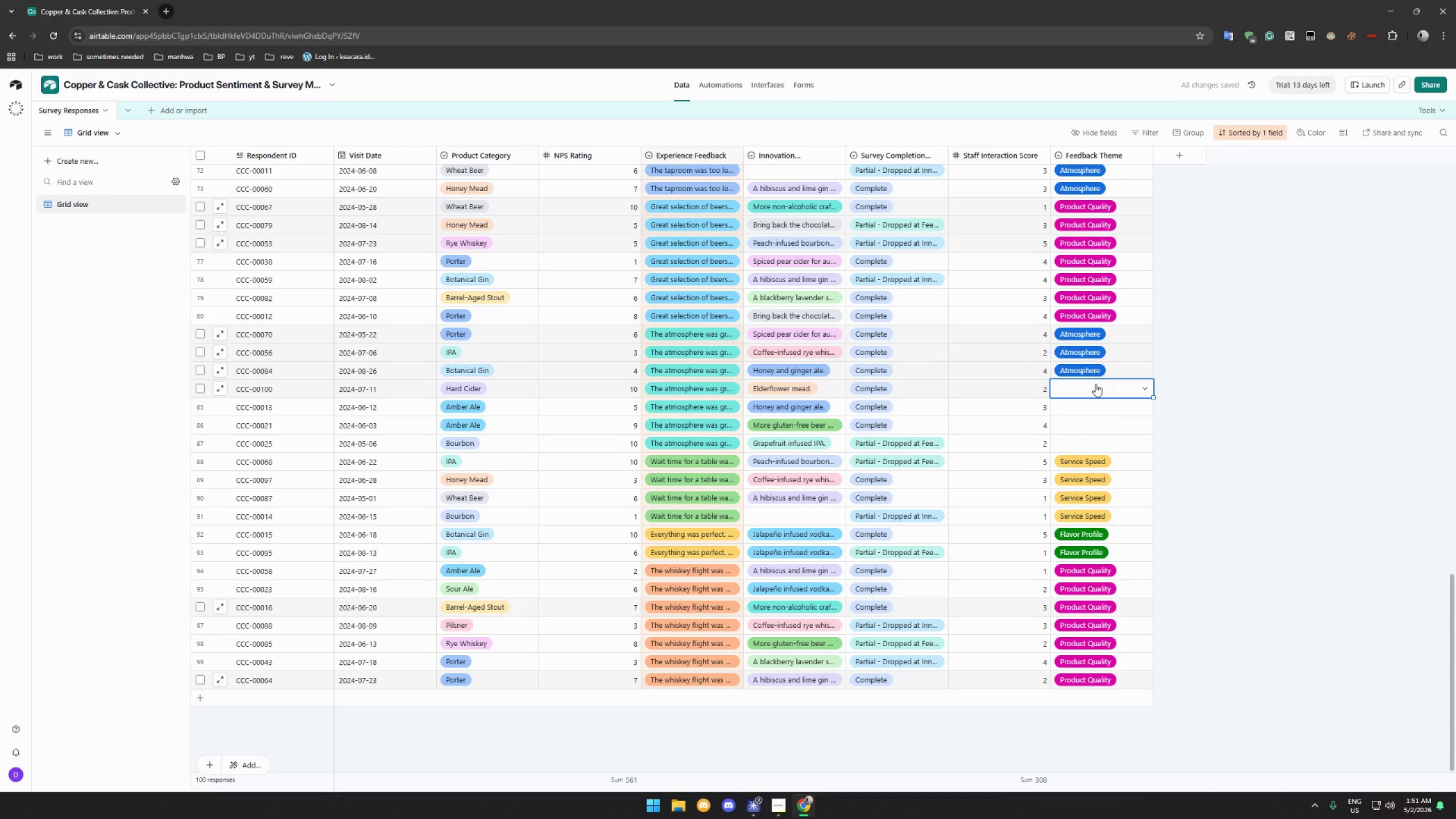 
triple_click([1095, 384])
 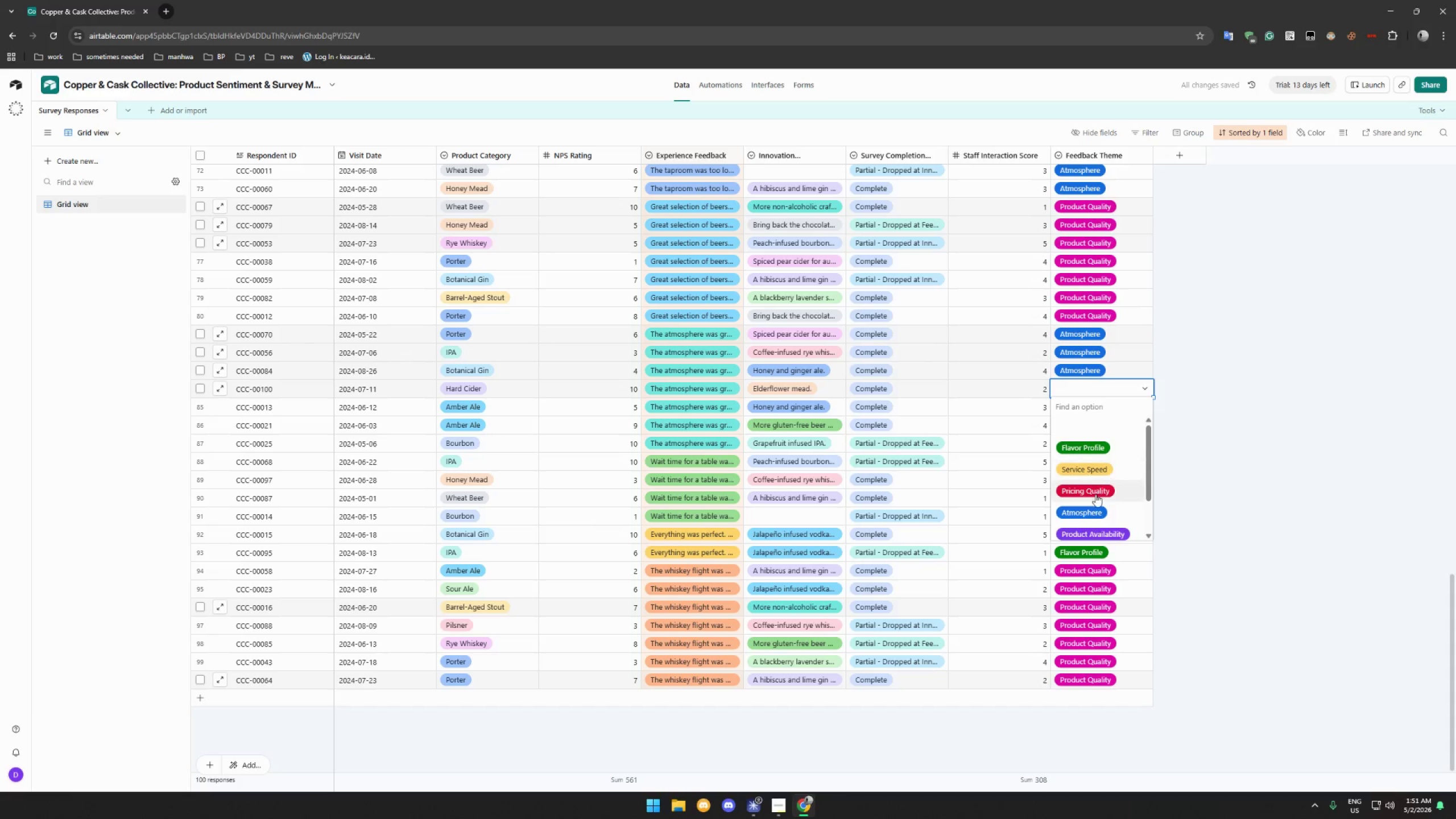 
left_click([1094, 510])
 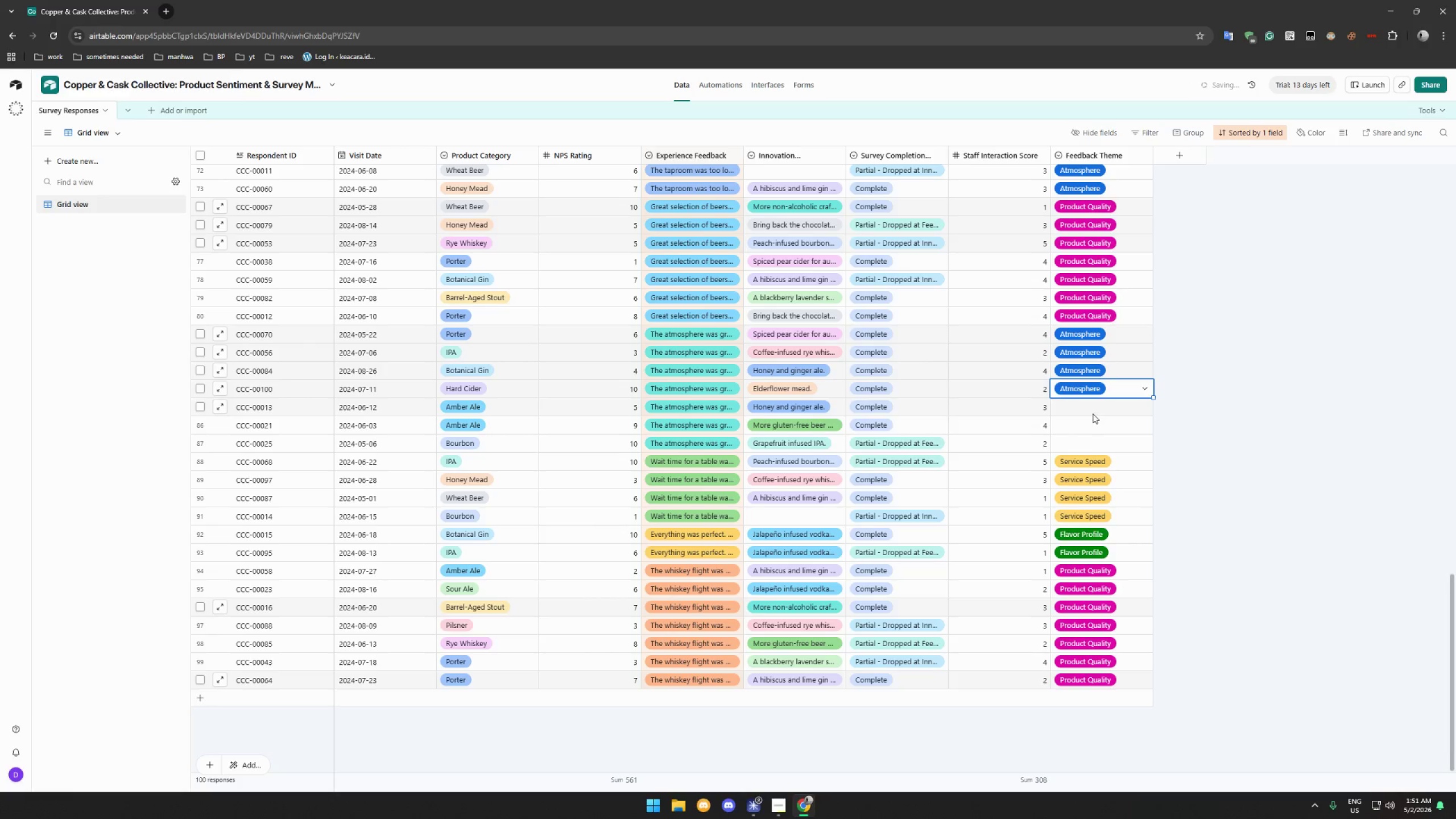 
double_click([1093, 412])
 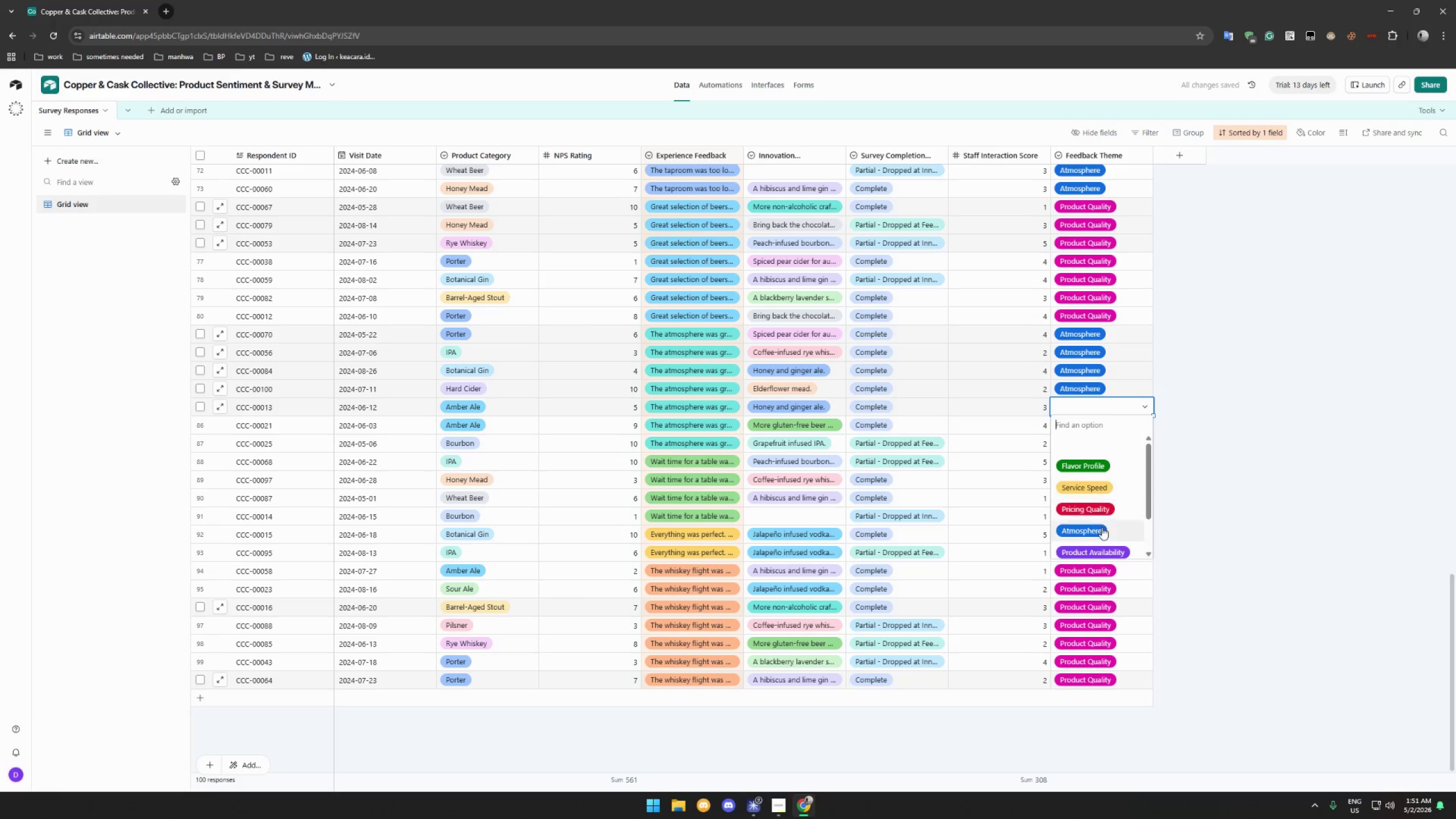 
left_click([1102, 527])
 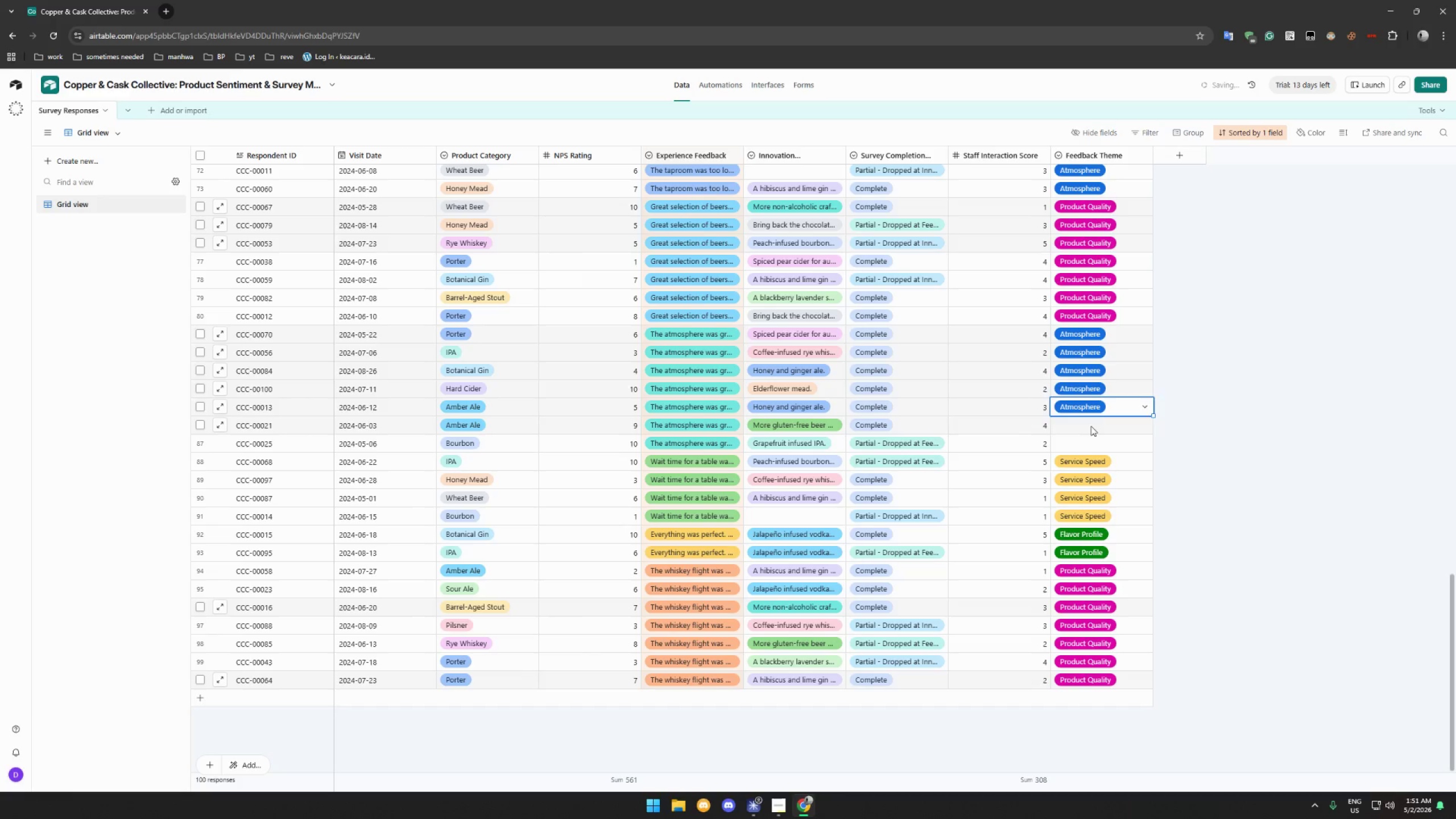 
double_click([1091, 426])
 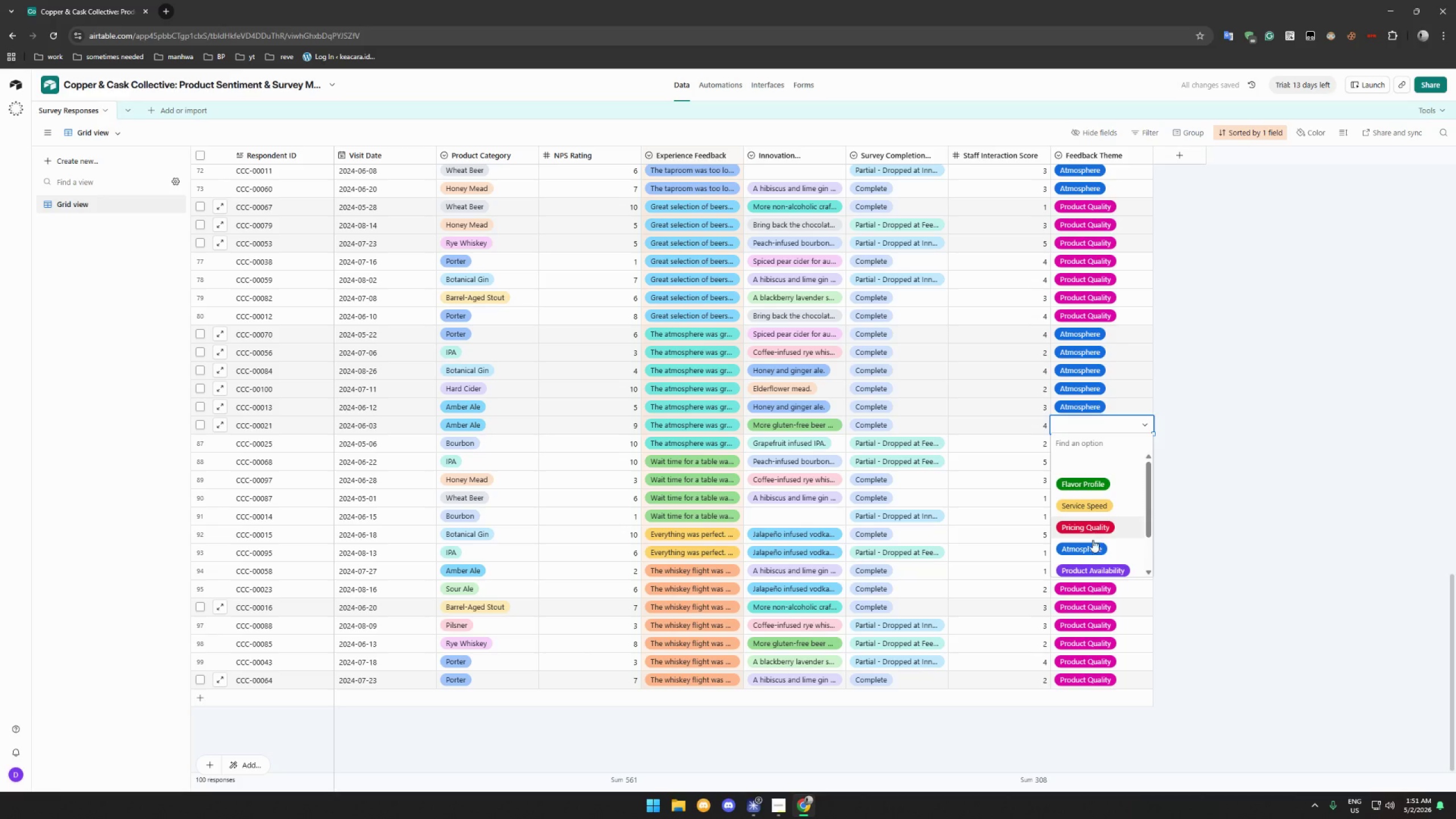 
left_click([1092, 544])
 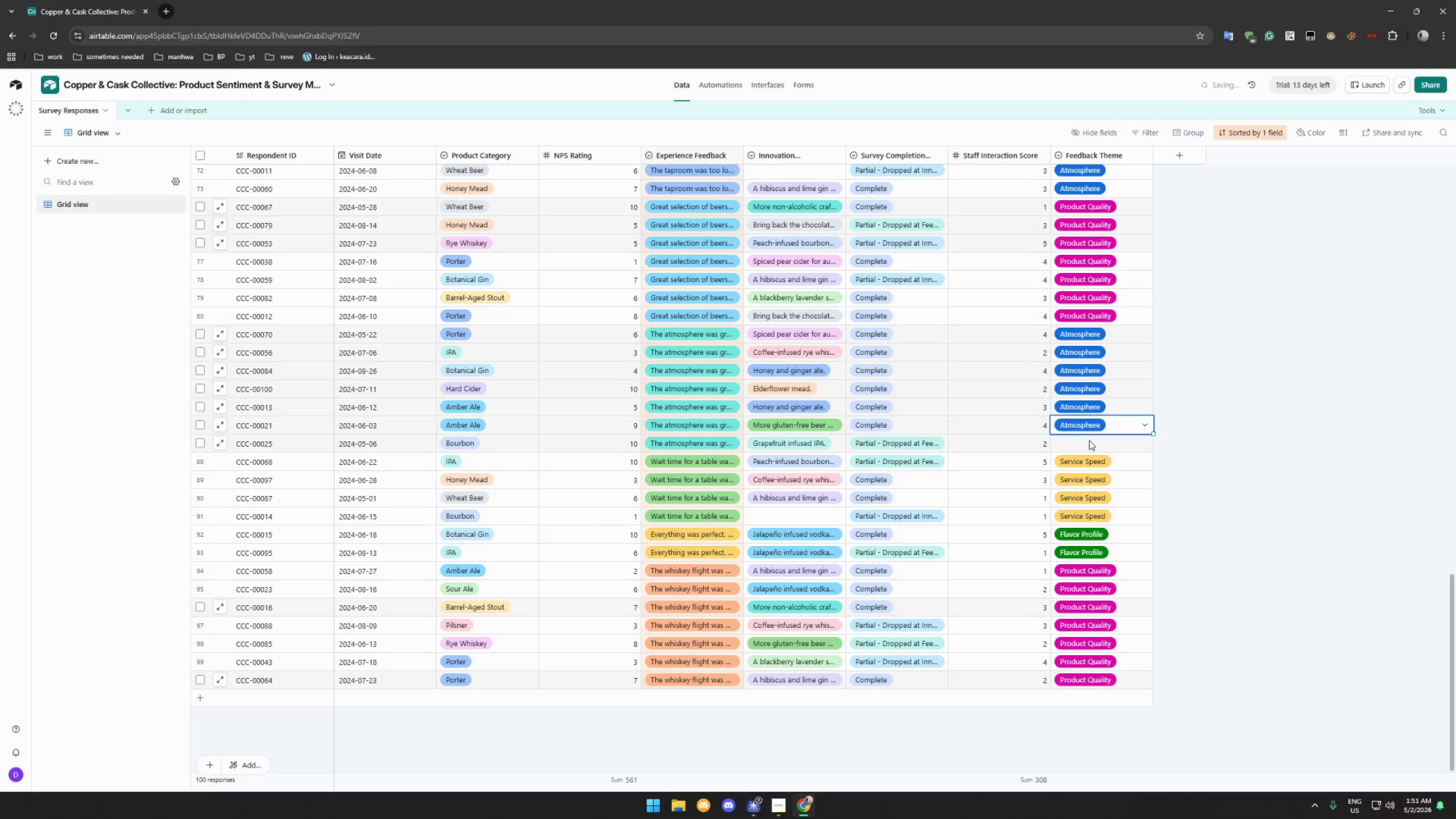 
double_click([1089, 440])
 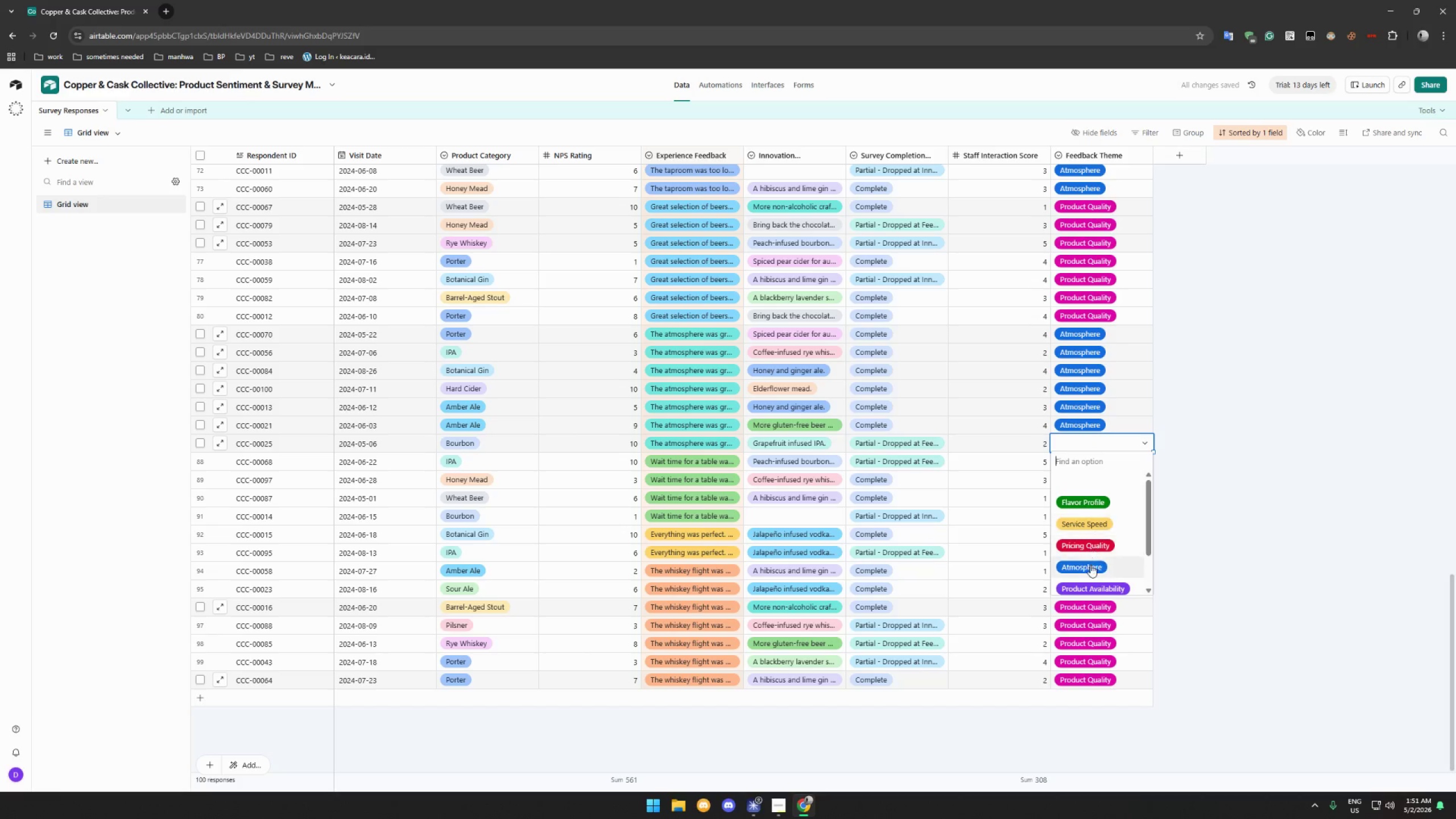 
left_click([1090, 565])
 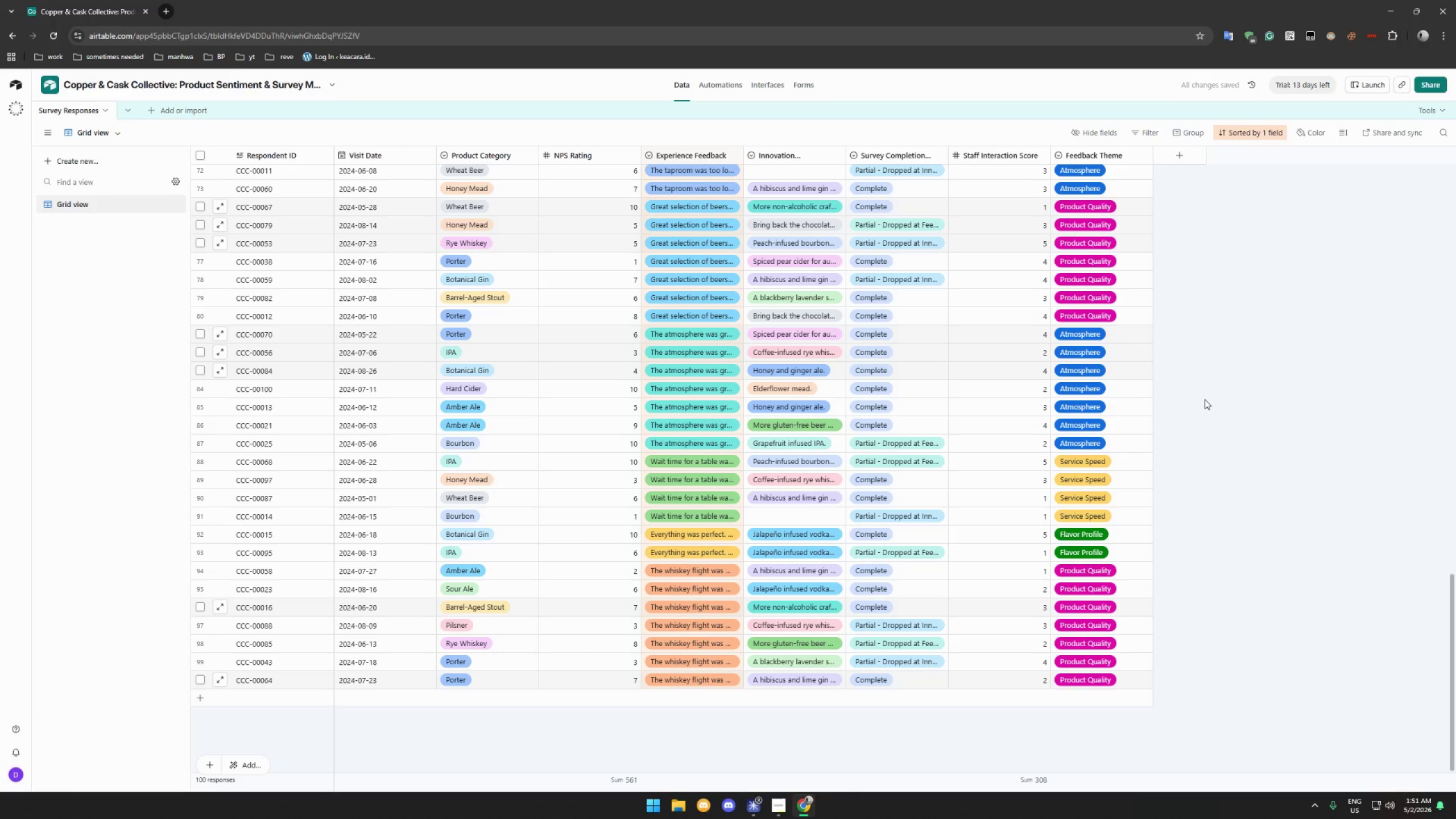 
scroll: coordinate [1107, 470], scroll_direction: up, amount: 79.0
 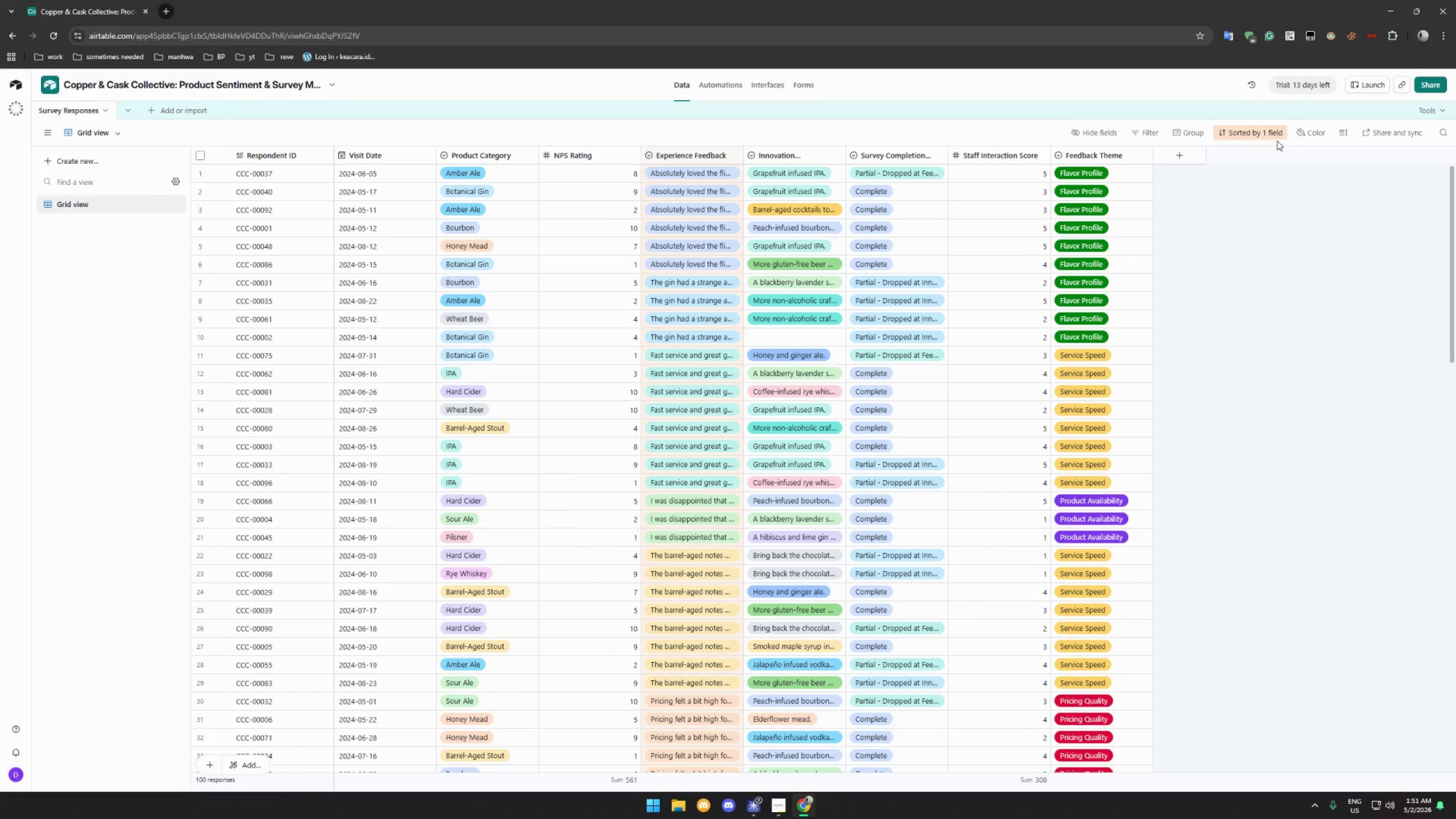 
left_click([1275, 138])
 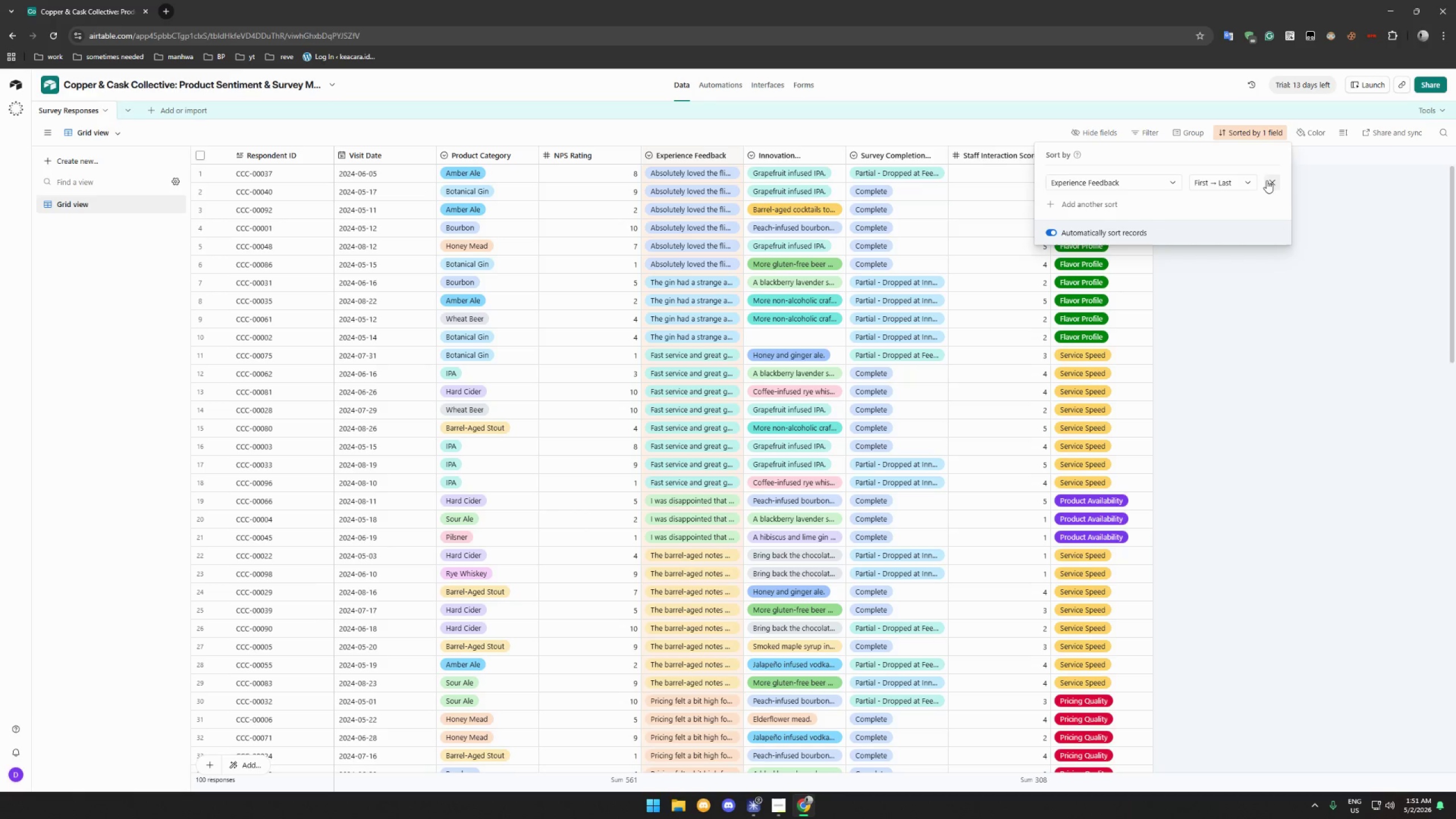 
left_click([1269, 181])
 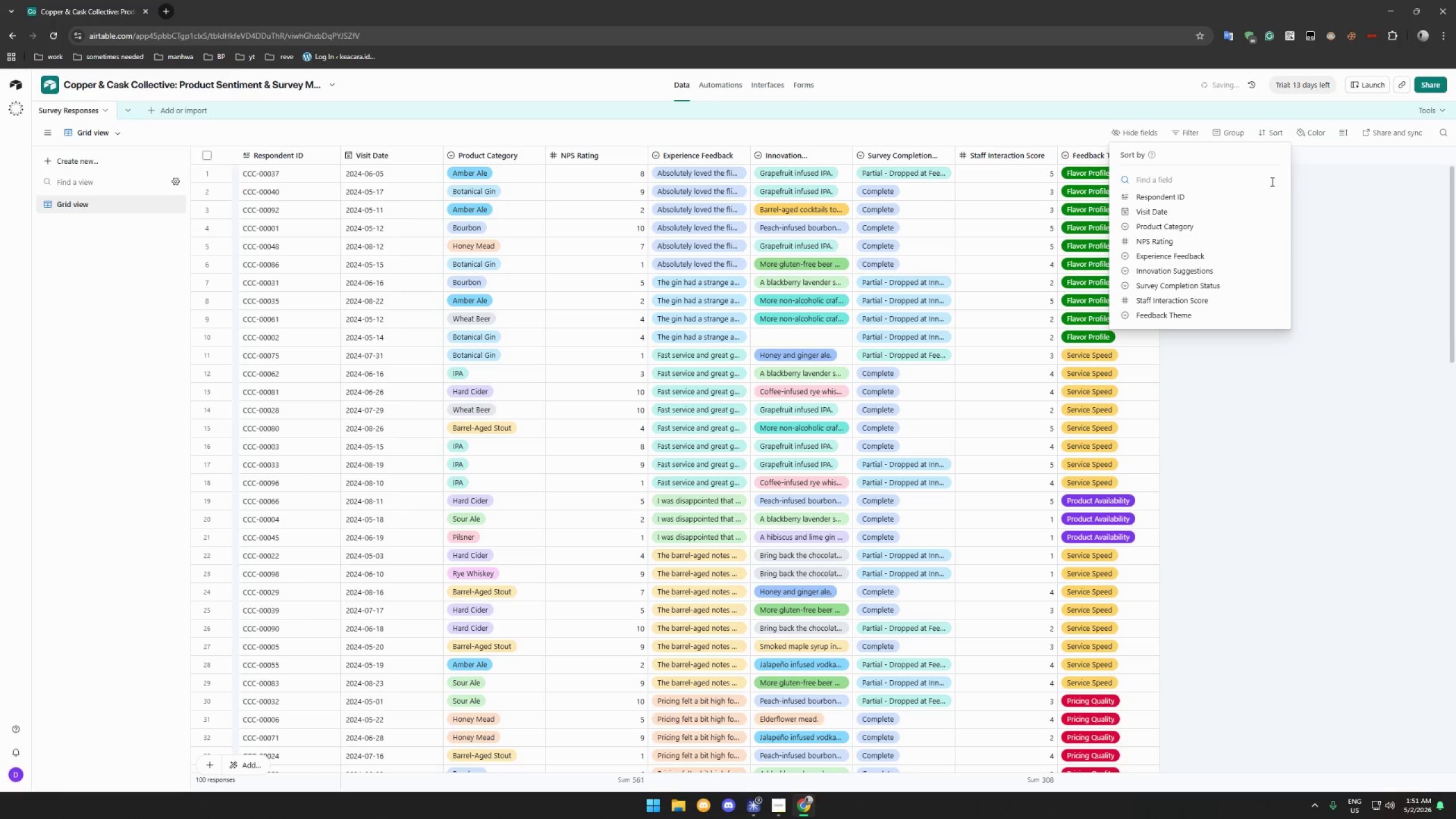 
left_click([1330, 215])
 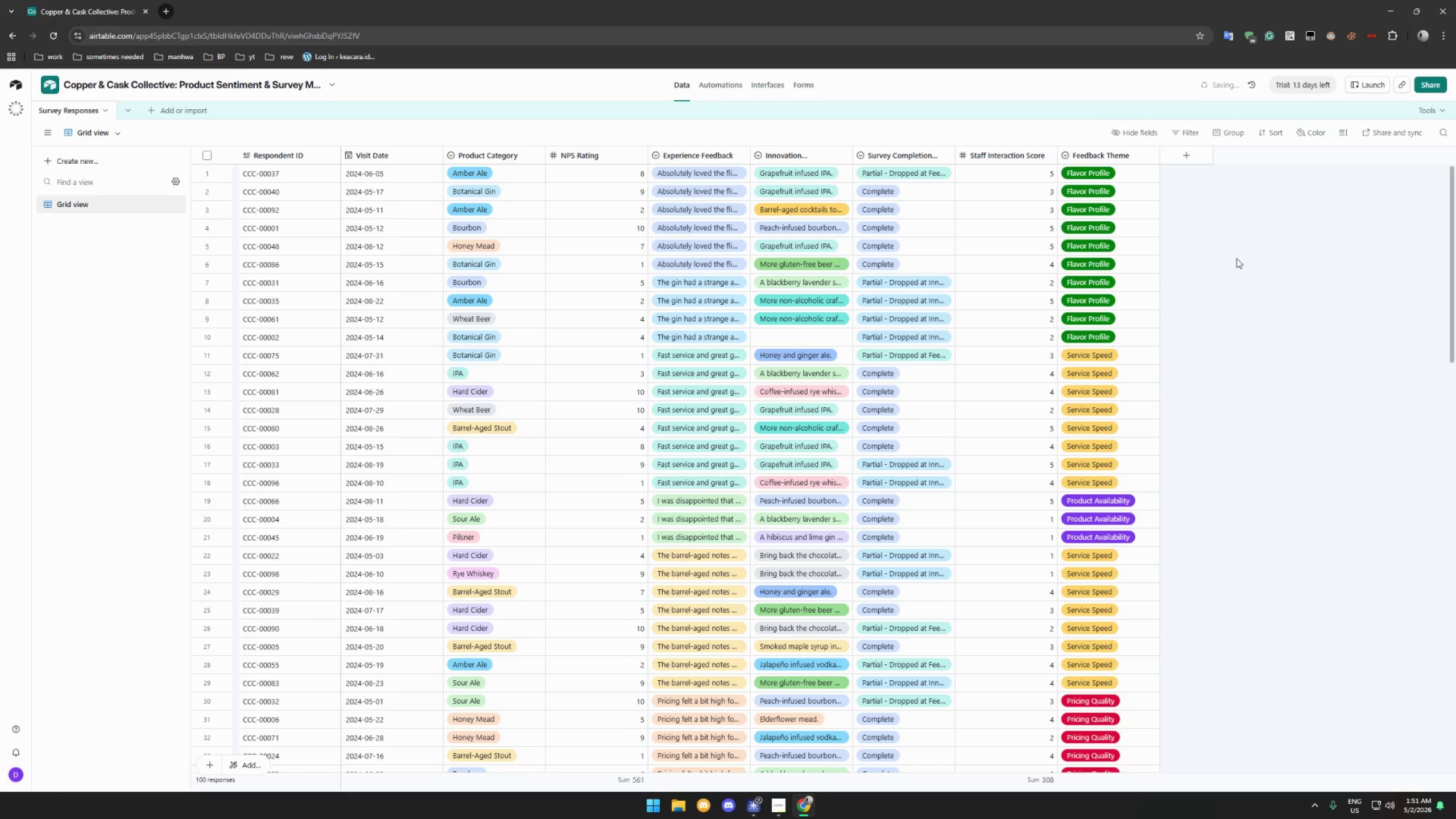 
scroll: coordinate [335, 192], scroll_direction: up, amount: 17.0
 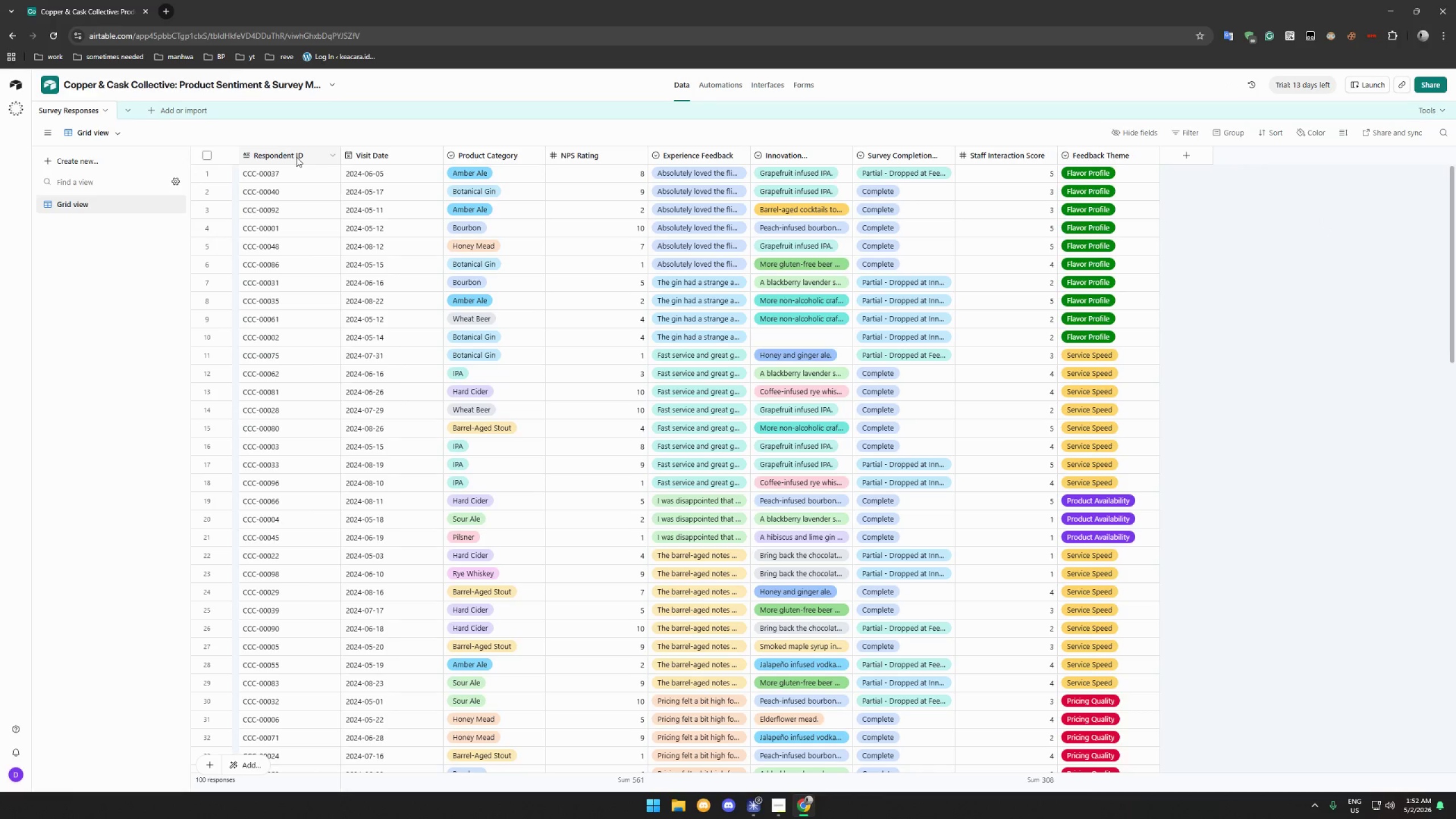 
left_click([330, 154])
 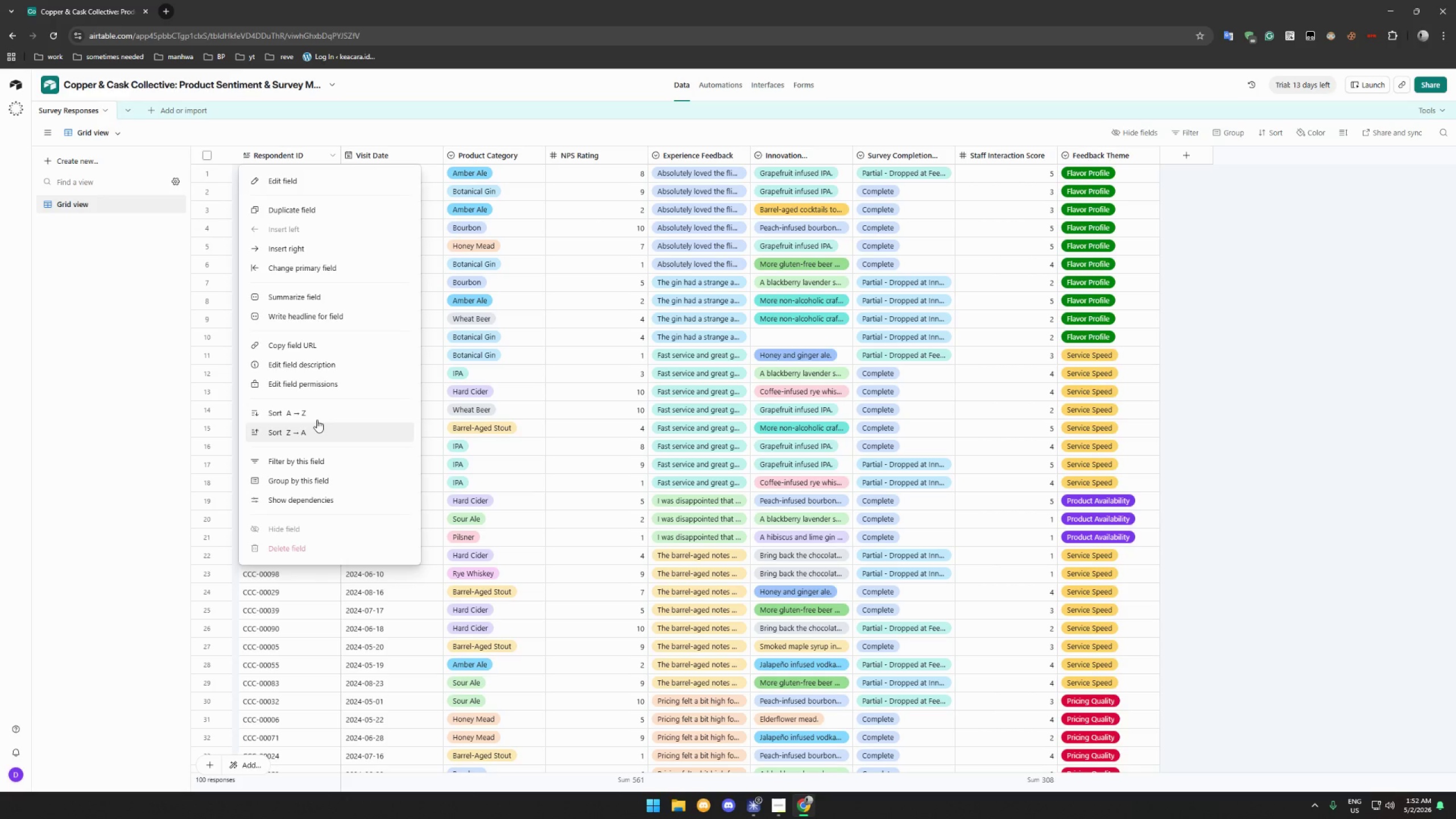 
wait(5.59)
 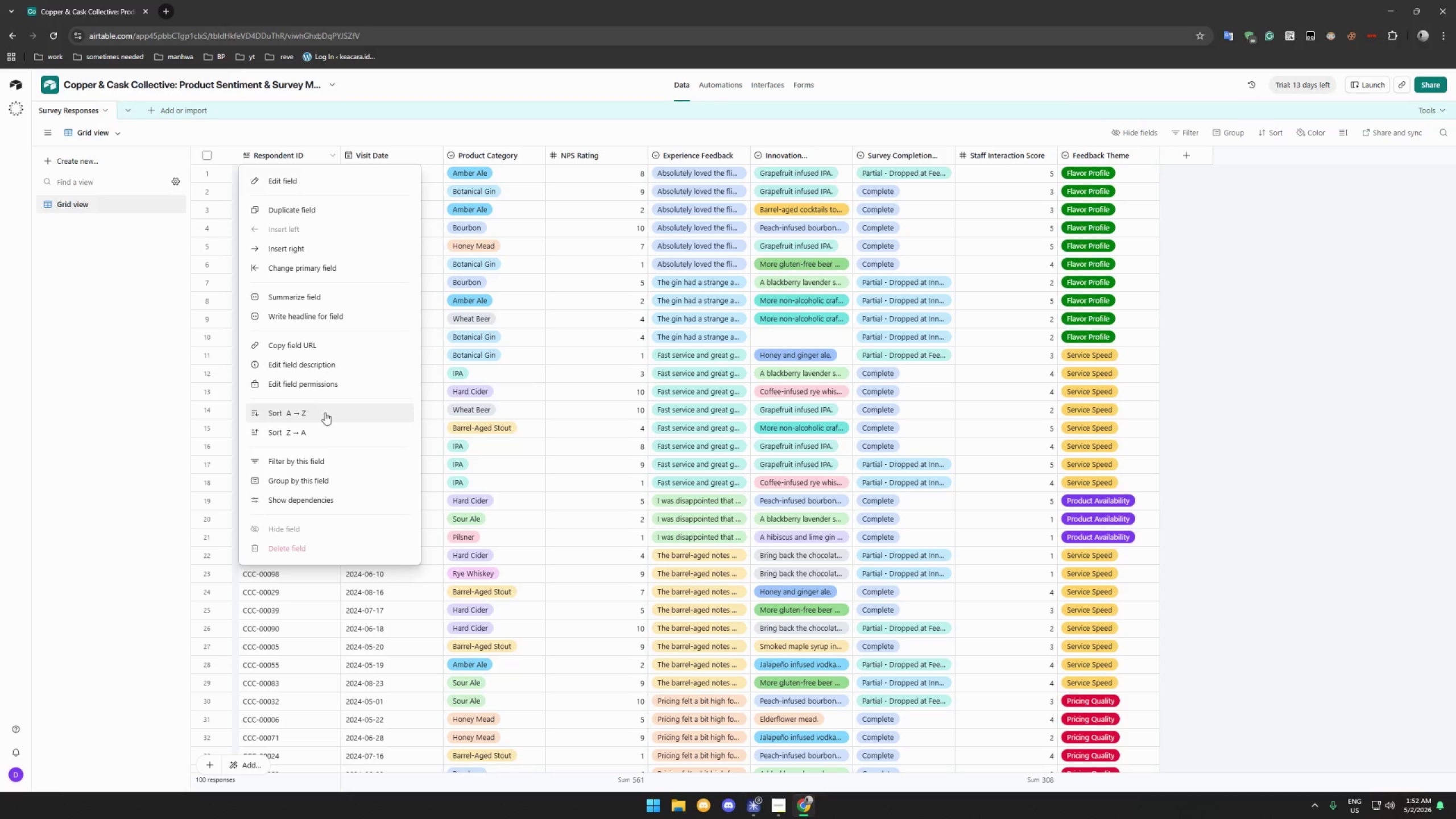 
left_click([322, 406])
 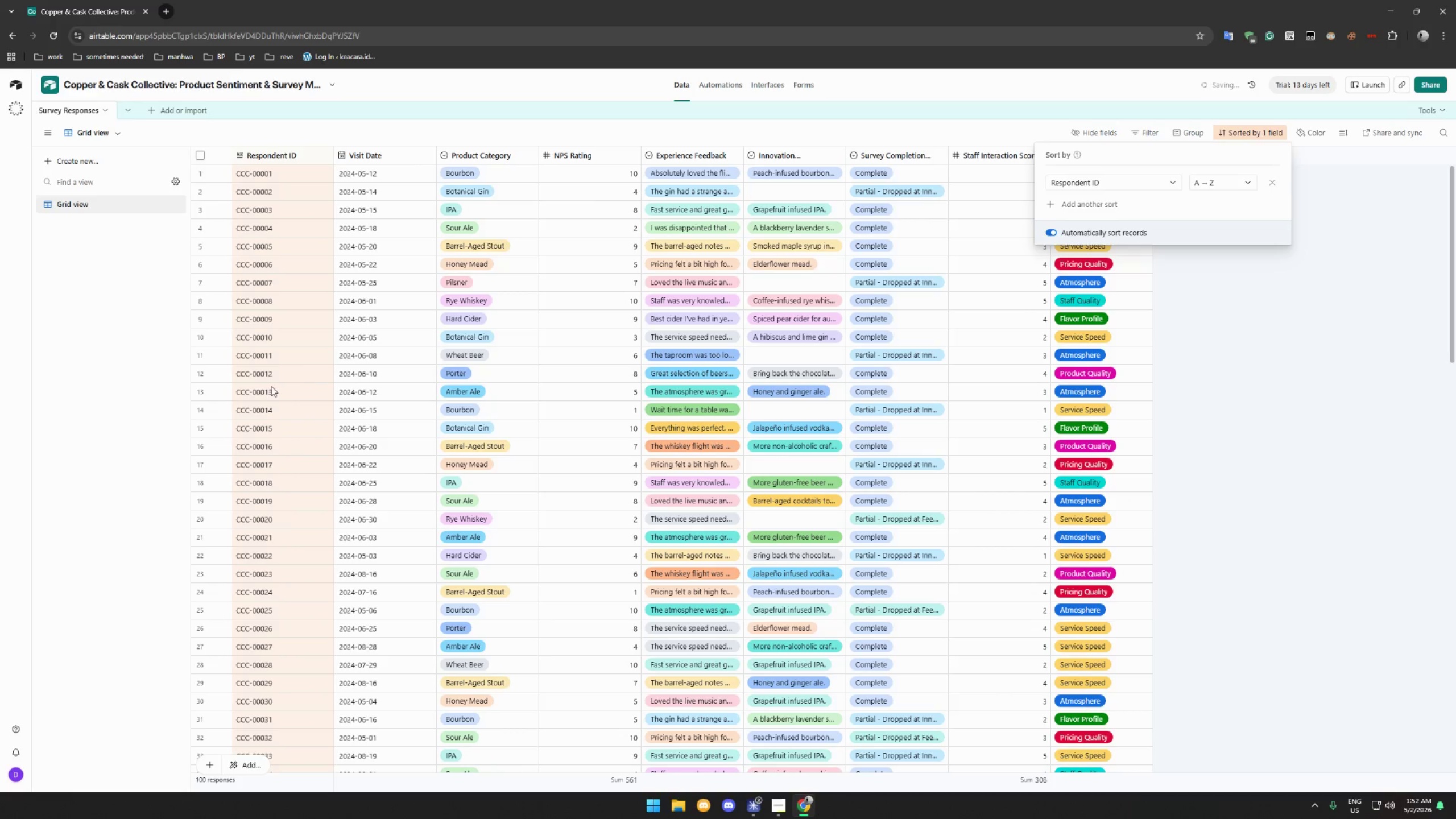 
scroll: coordinate [299, 365], scroll_direction: up, amount: 5.0
 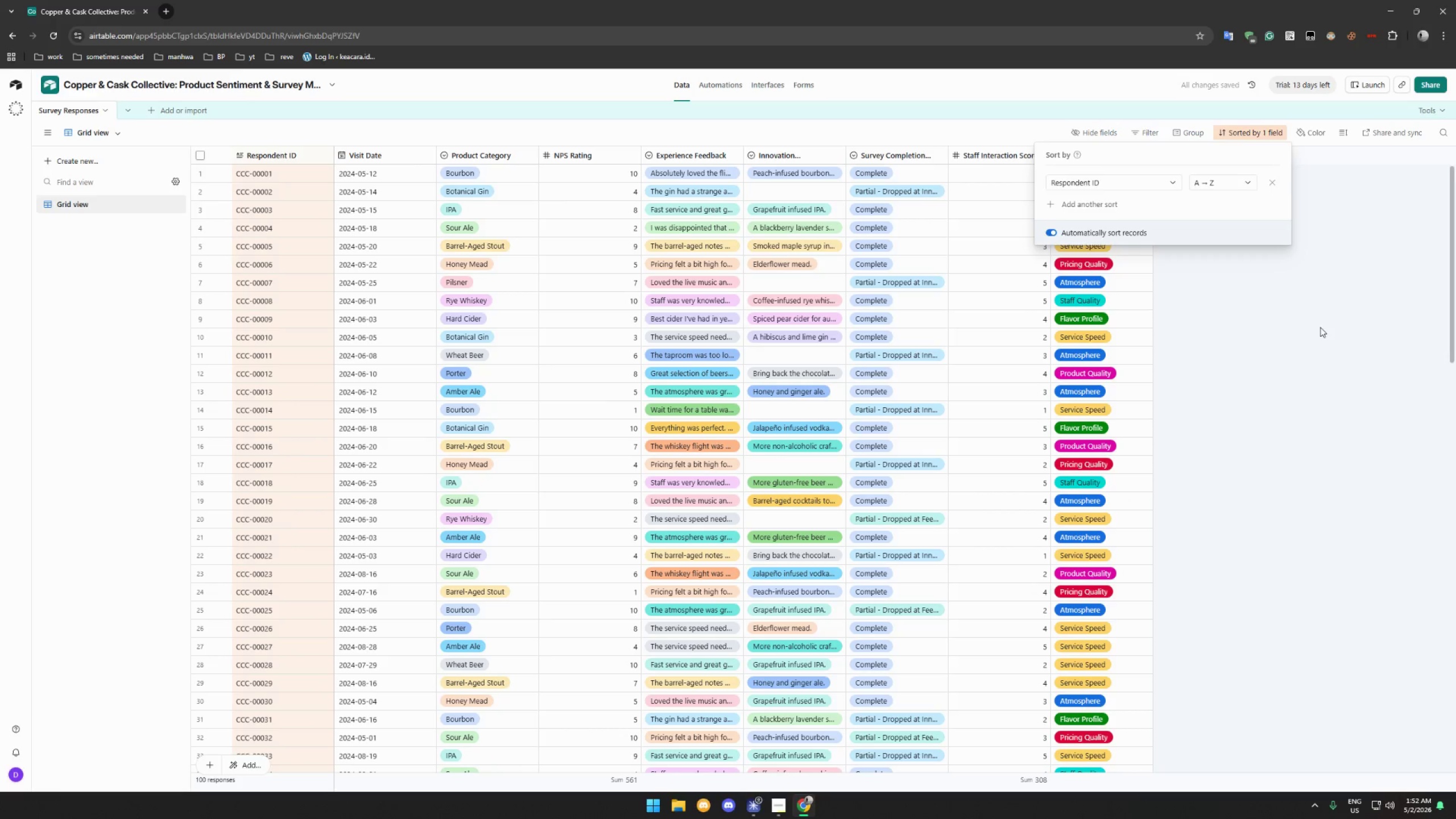 
left_click([1320, 327])
 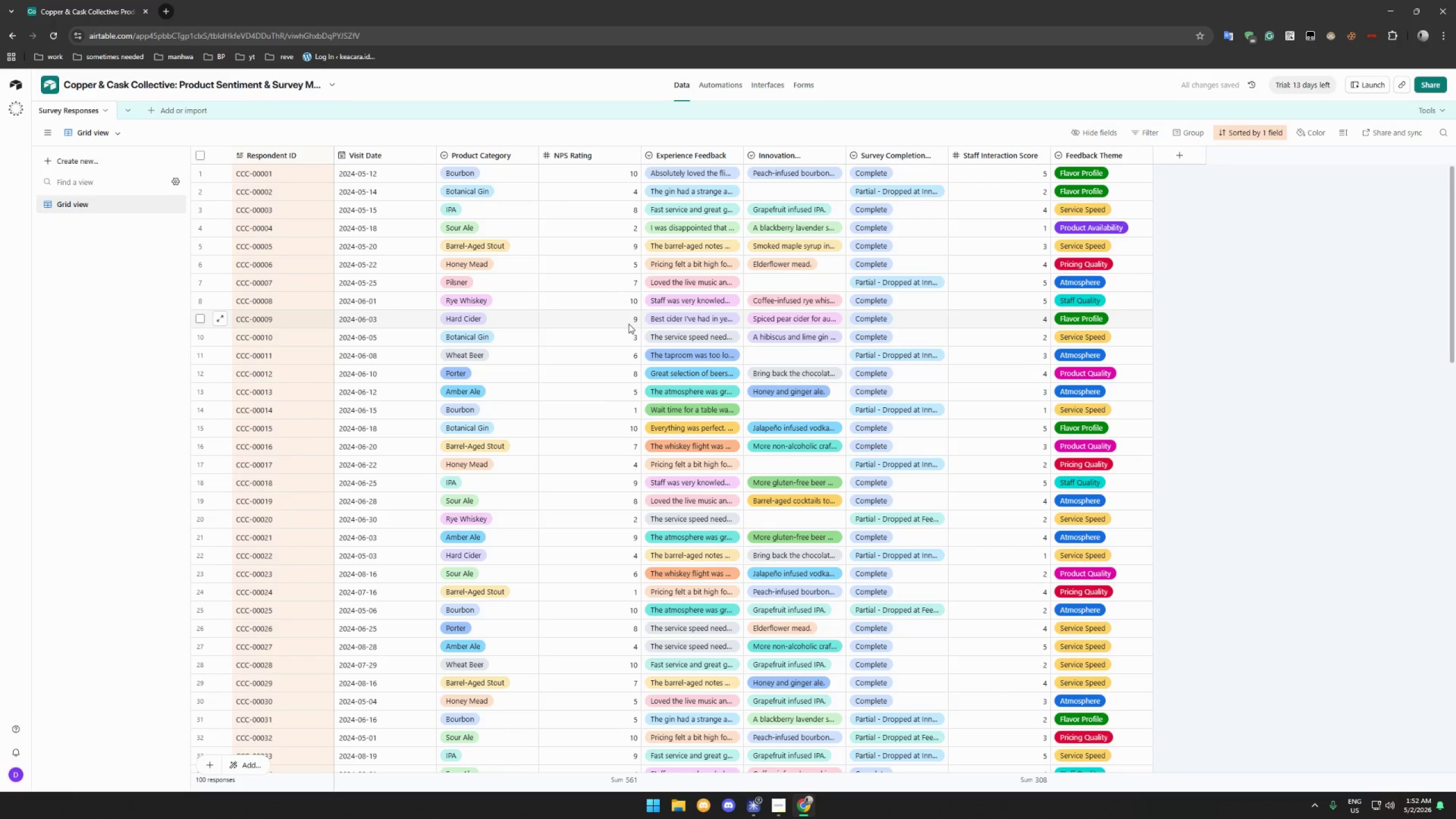 
scroll: coordinate [541, 312], scroll_direction: up, amount: 8.0
 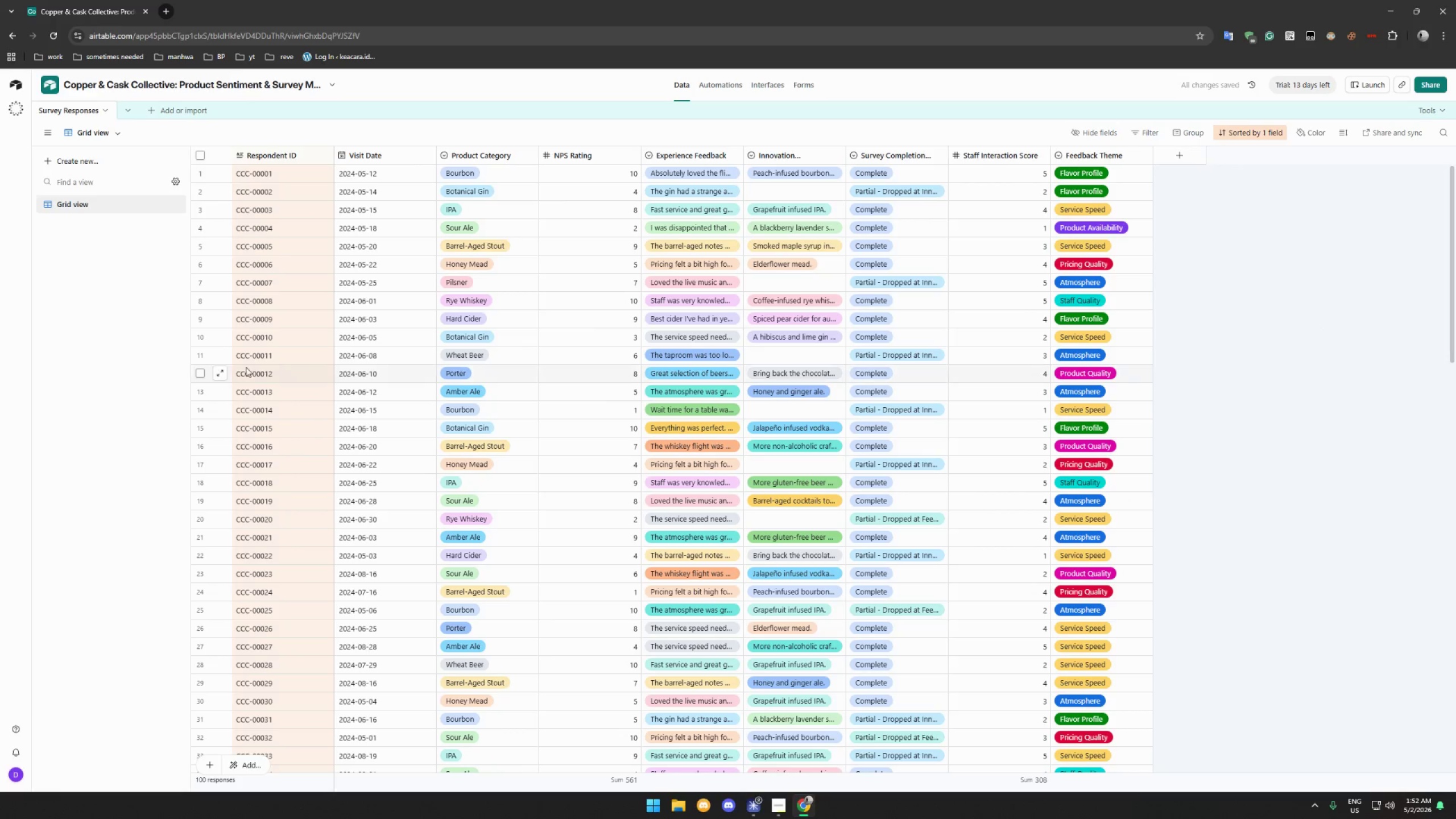 
scroll: coordinate [312, 357], scroll_direction: down, amount: 3.0
 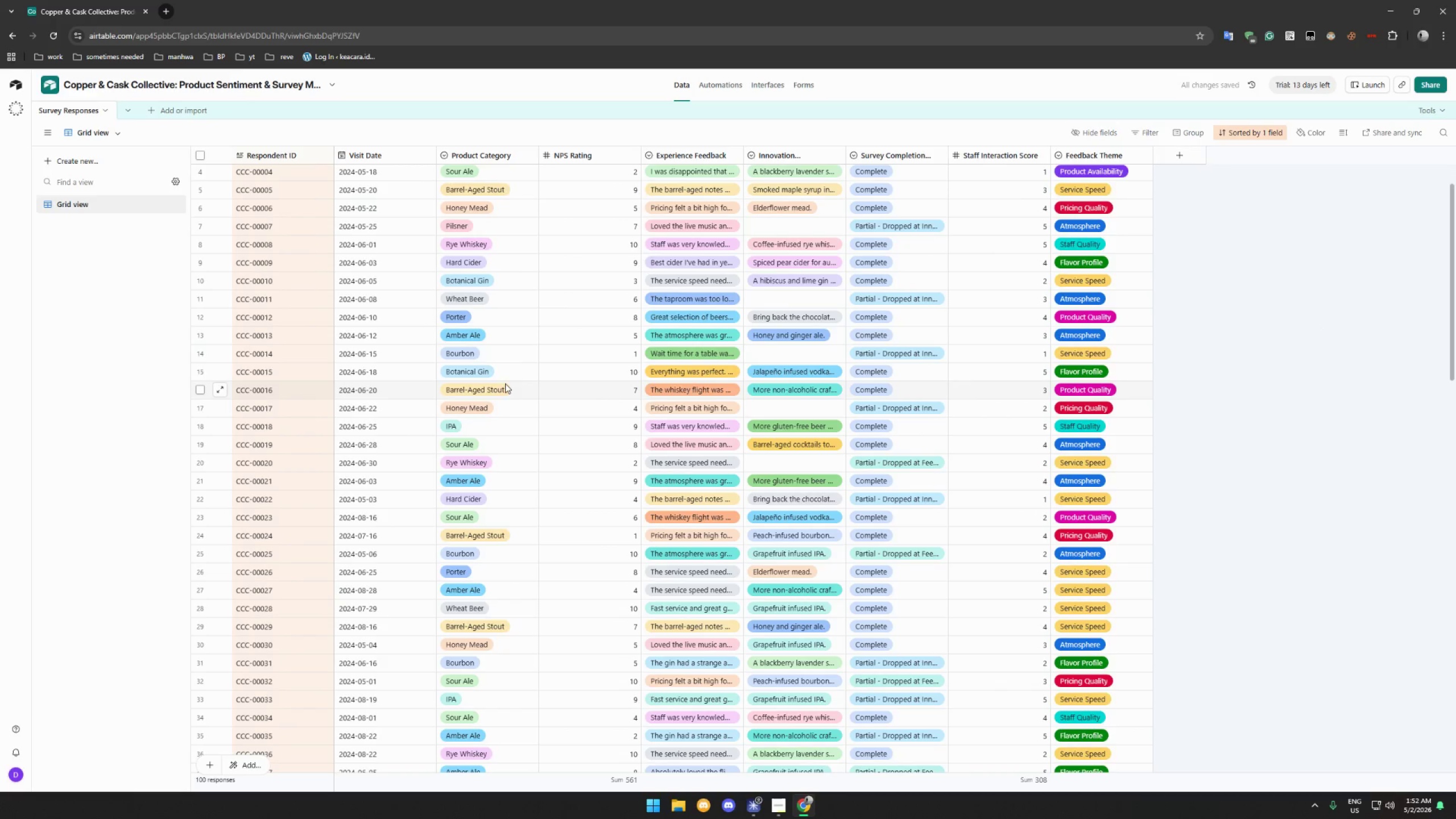 
scroll: coordinate [482, 365], scroll_direction: up, amount: 7.0
 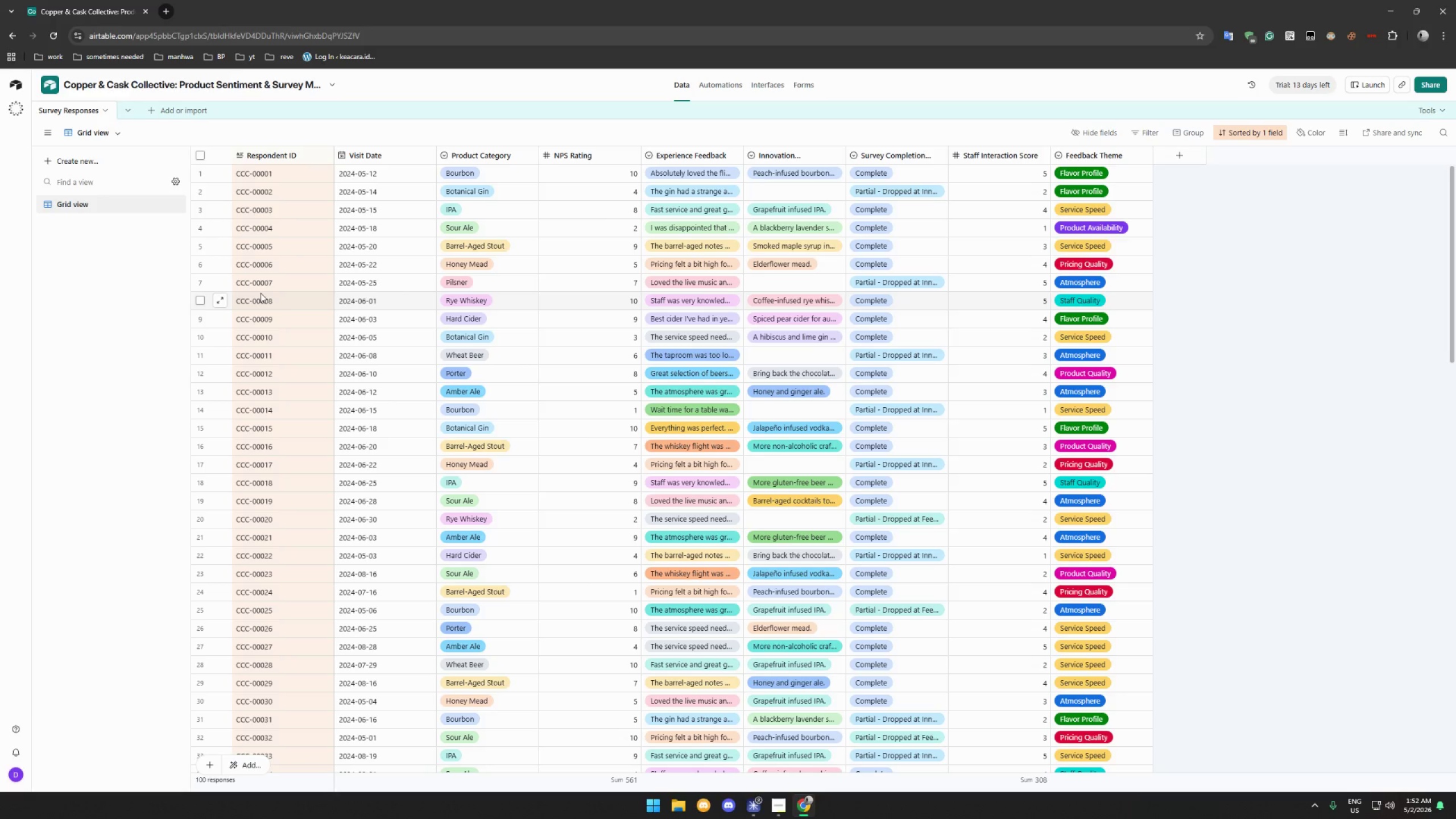 
wait(28.28)
 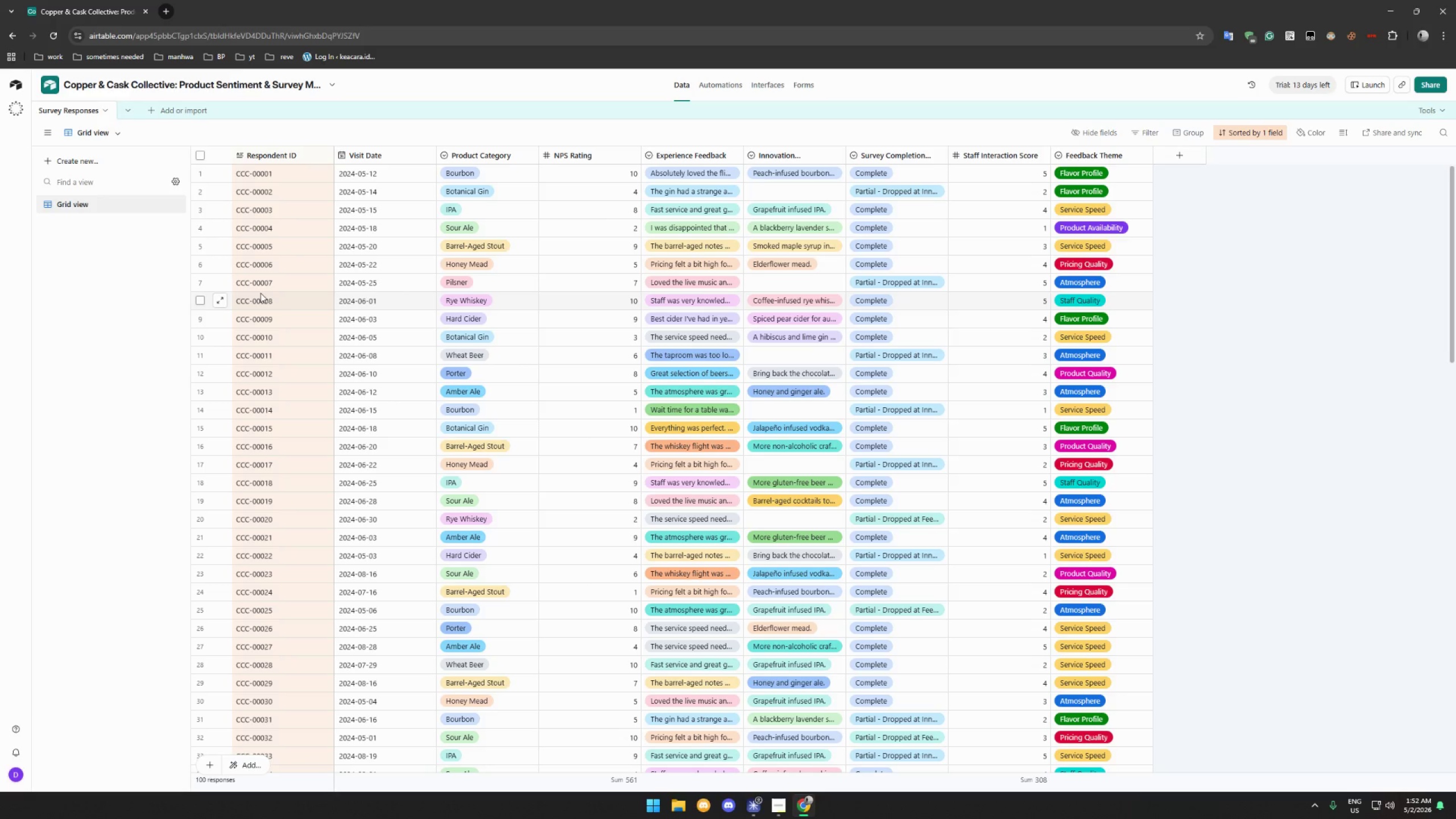 
left_click([1174, 155])
 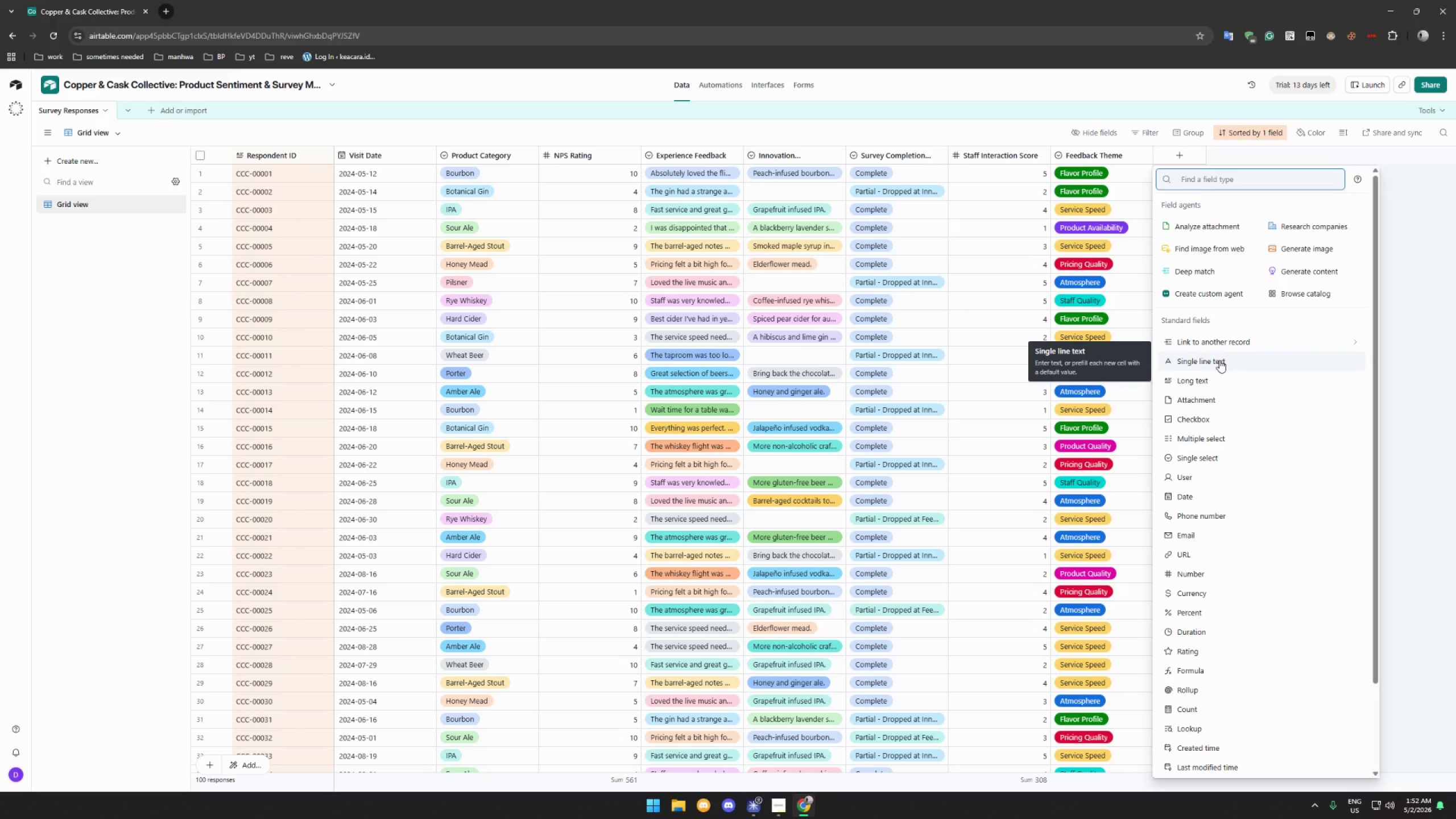 
left_click([1219, 360])
 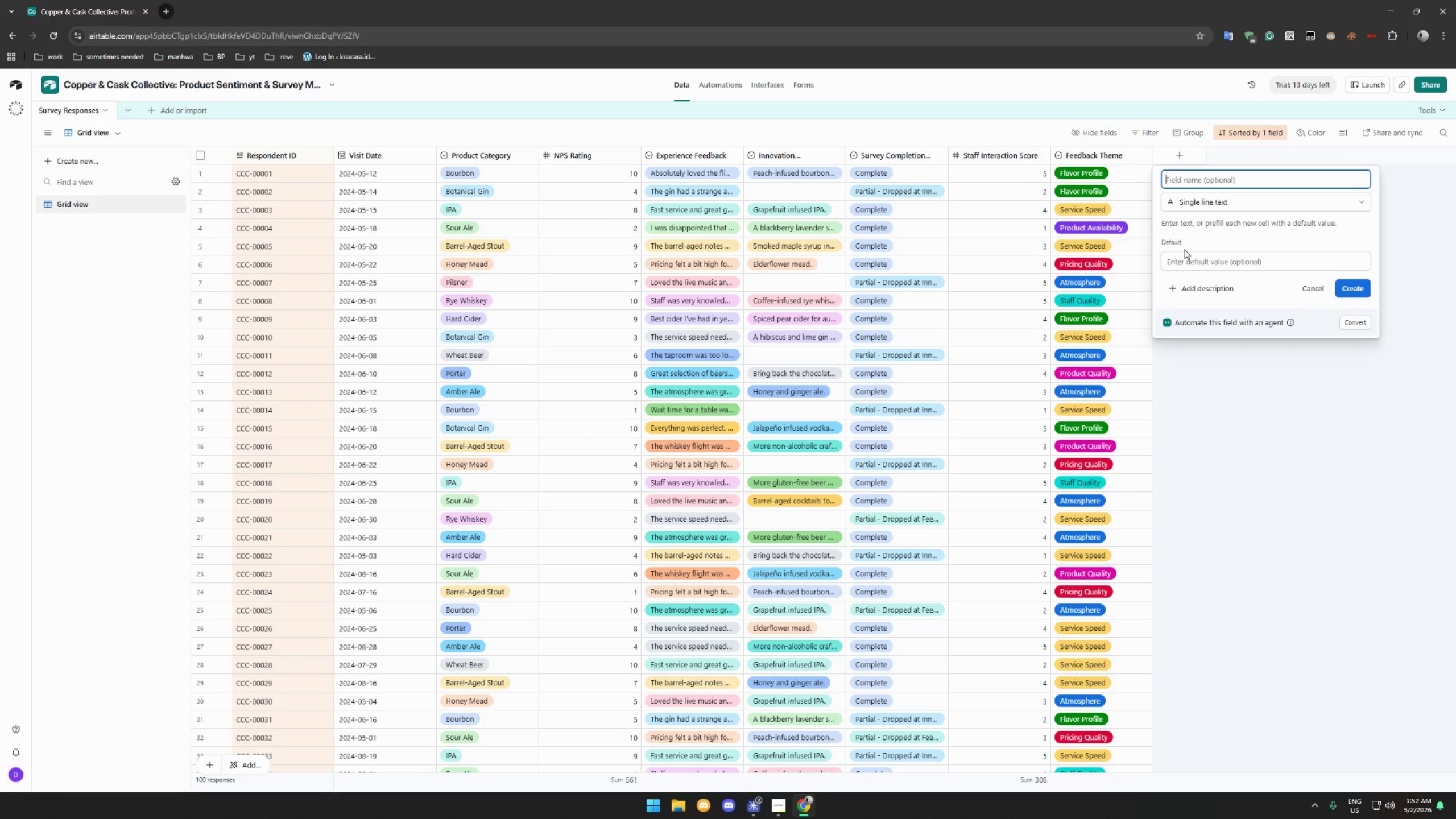 
wait(7.3)
 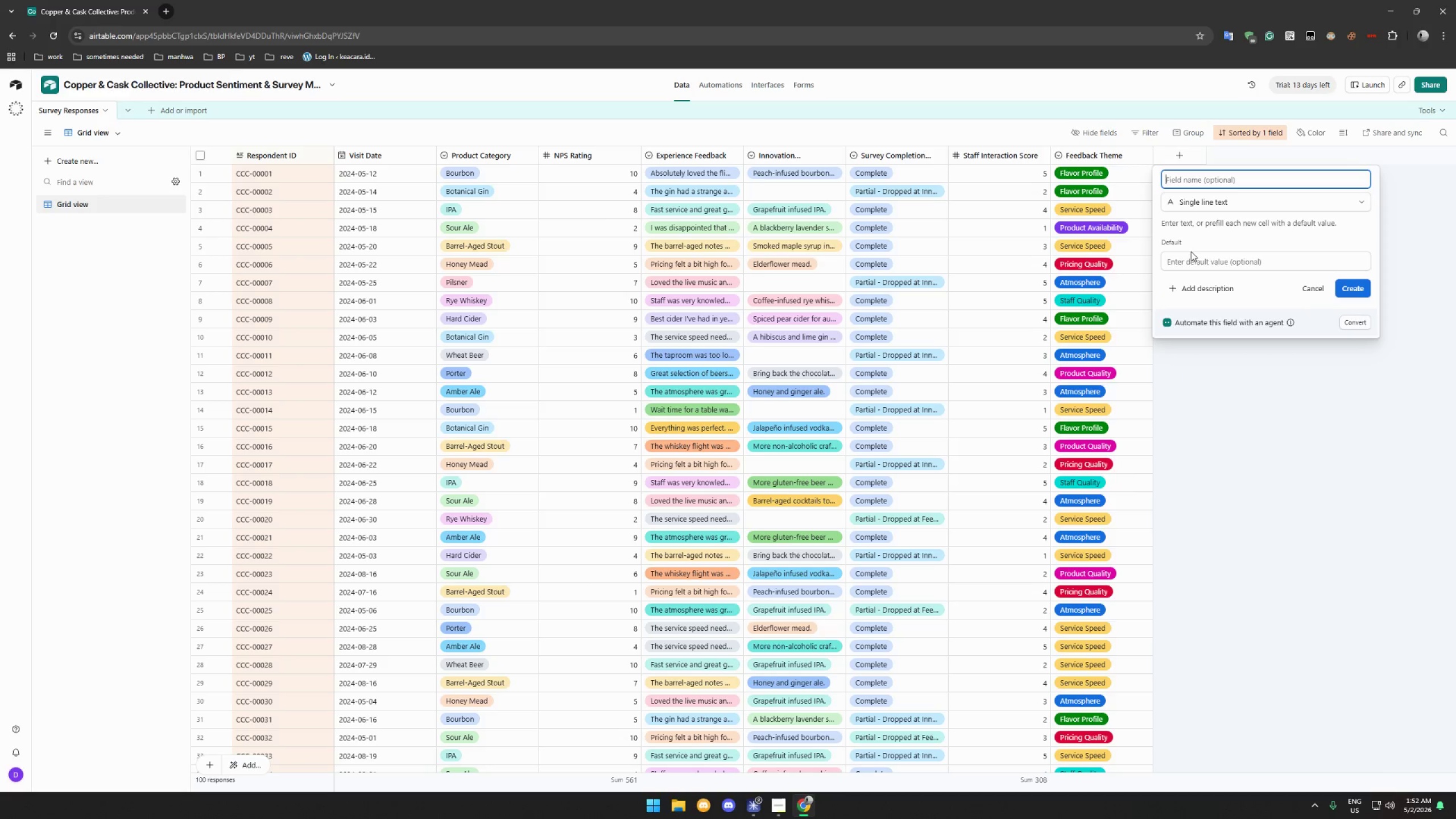 
left_click([1213, 177])
 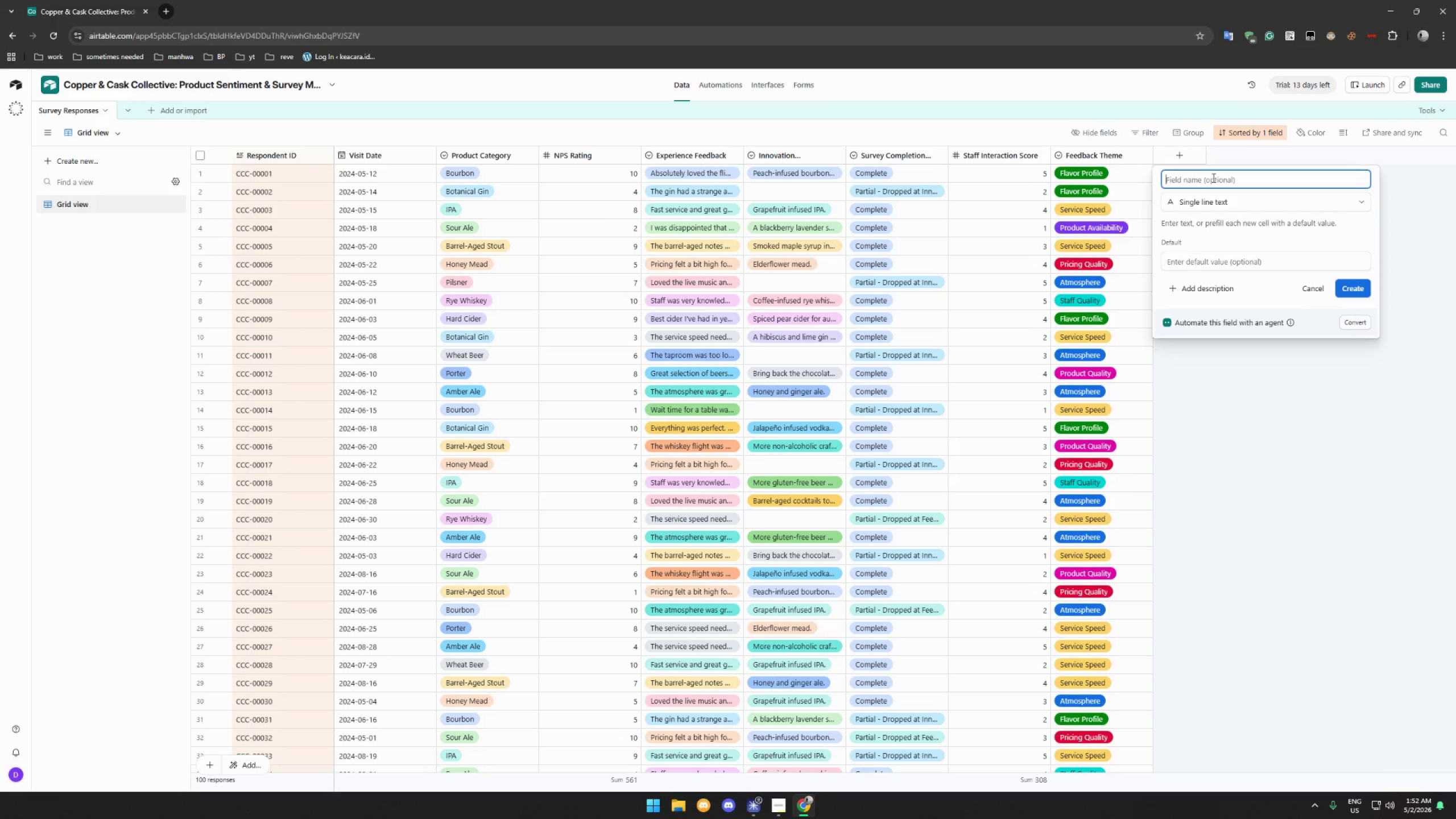 
type(M{)
key(Backspace)
key(Backspace)
type(NPS Category)
 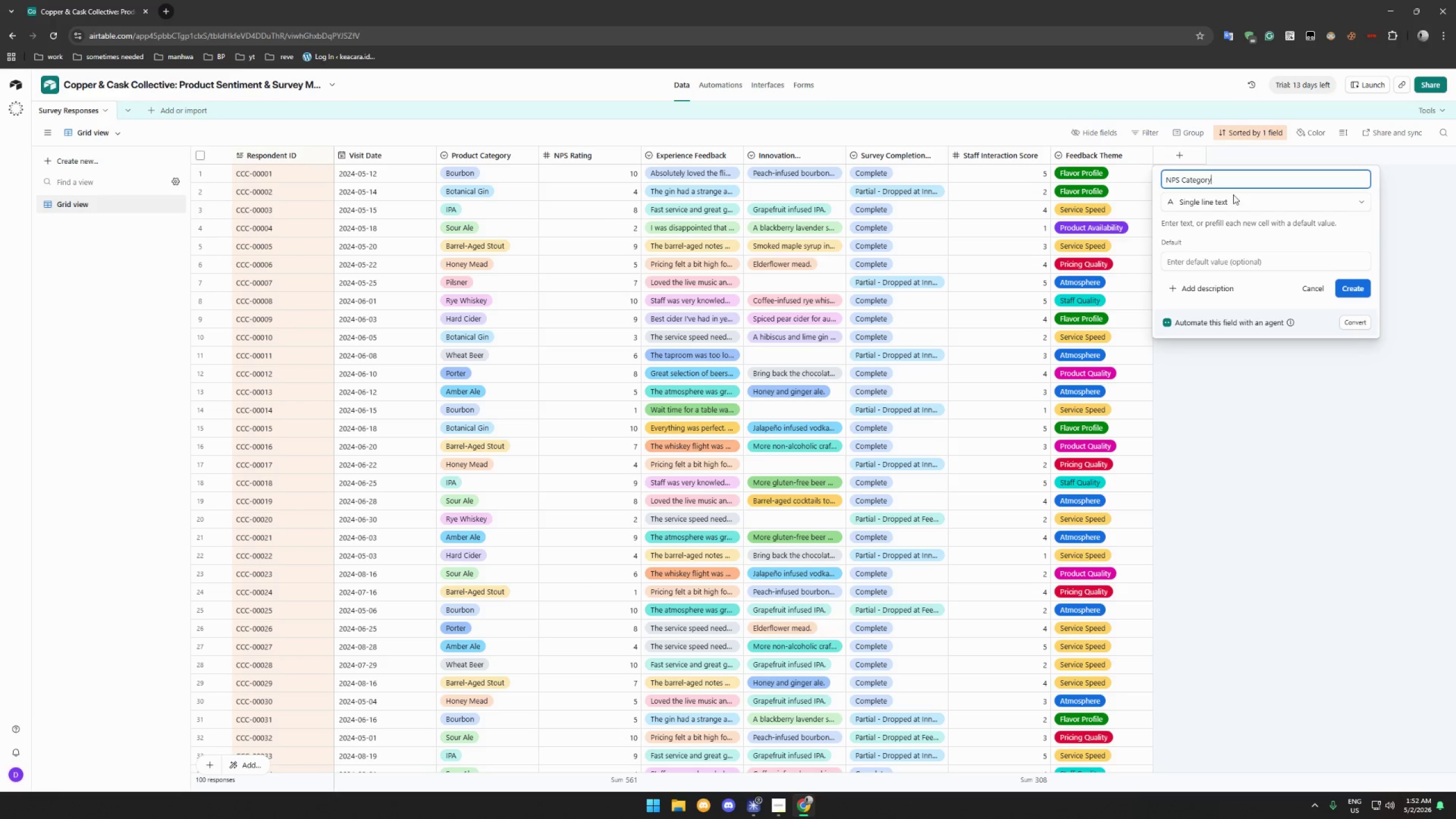 
left_click([1235, 197])
 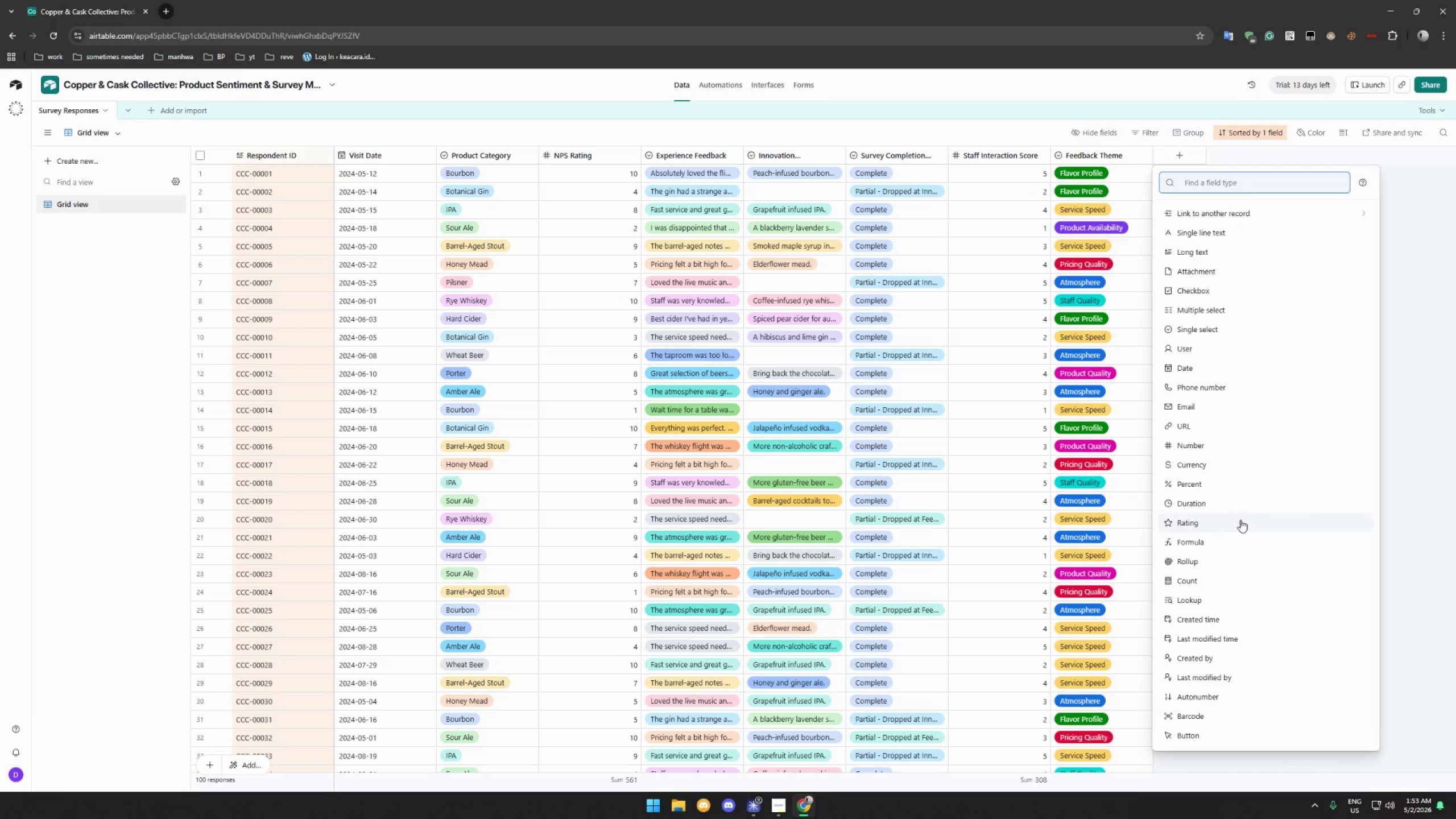 
left_click([1235, 535])
 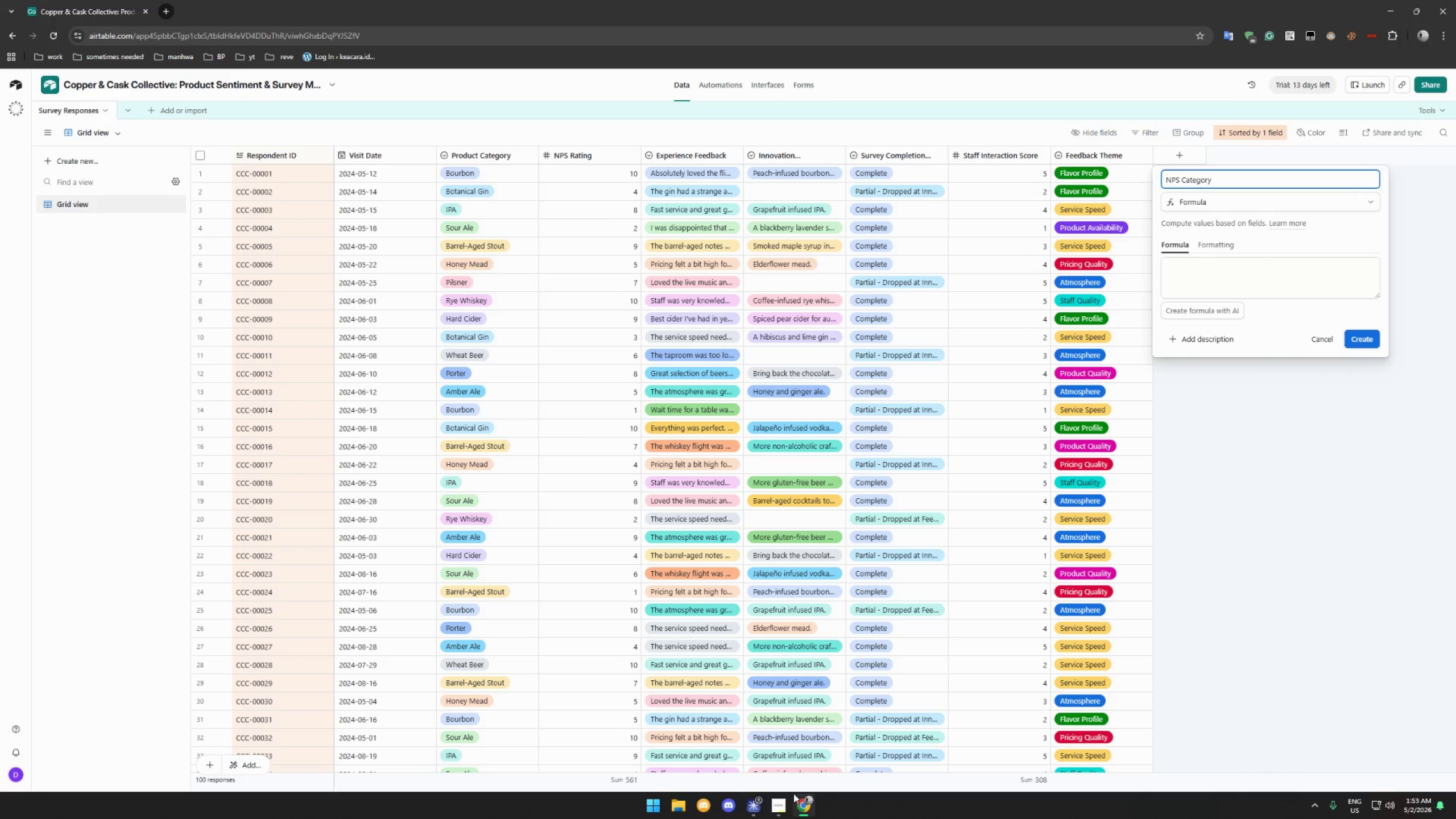 
left_click([779, 806])